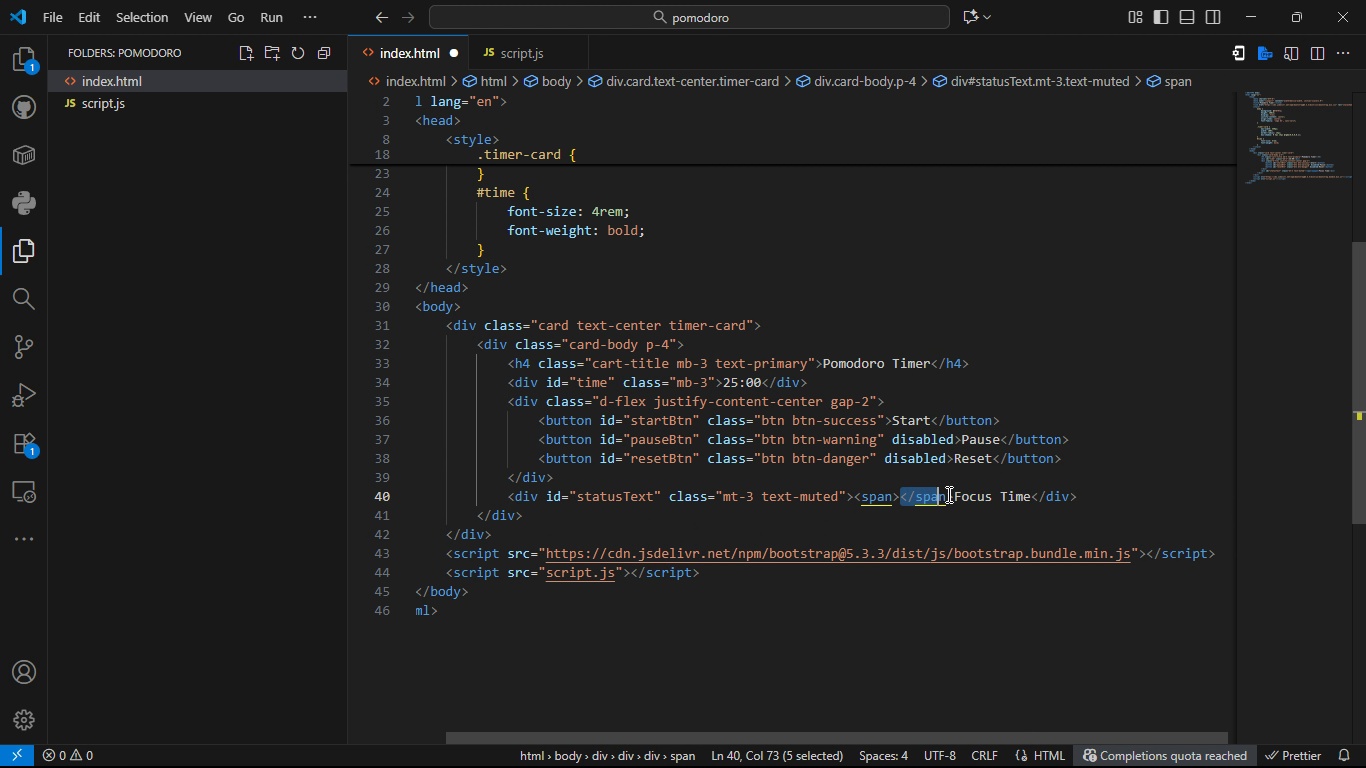 
key(Shift+ArrowRight)
 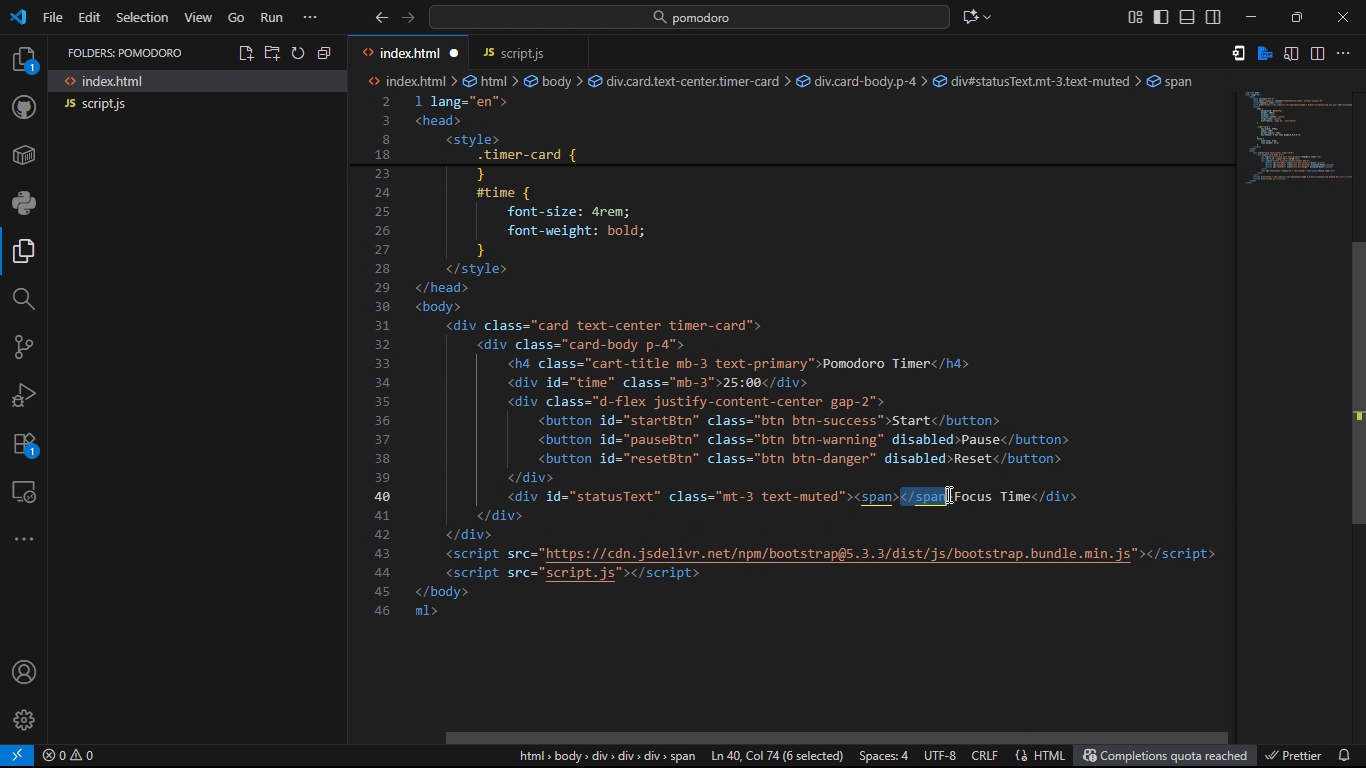 
key(Shift+ArrowRight)
 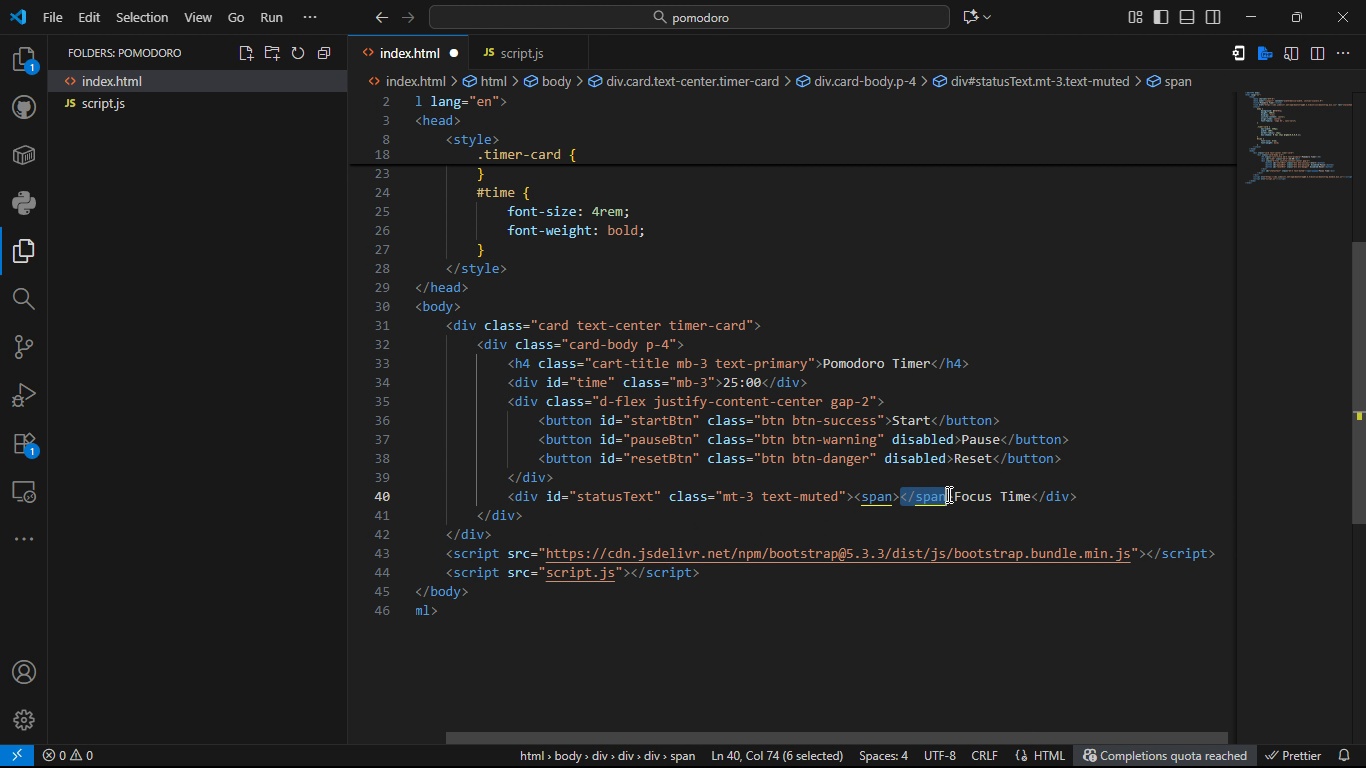 
key(Shift+ArrowRight)
 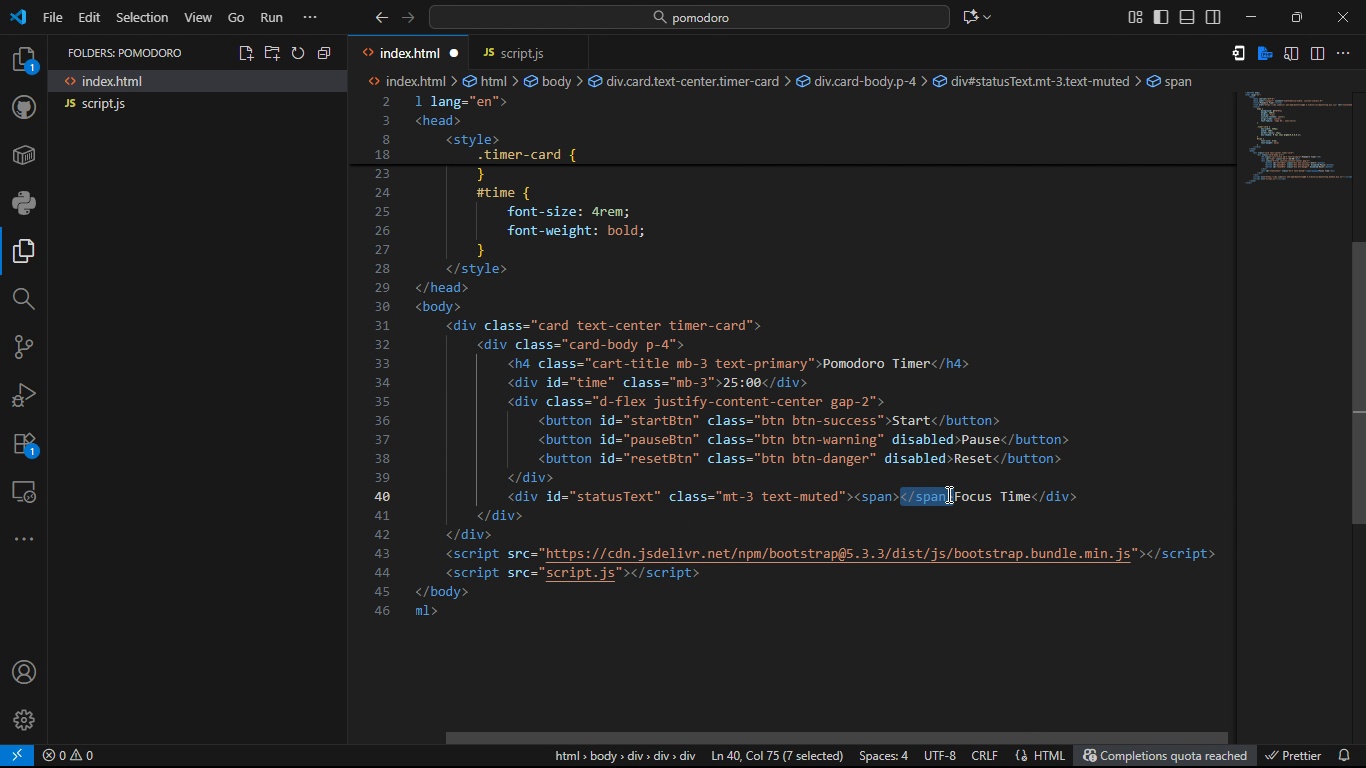 
key(Control+C)
 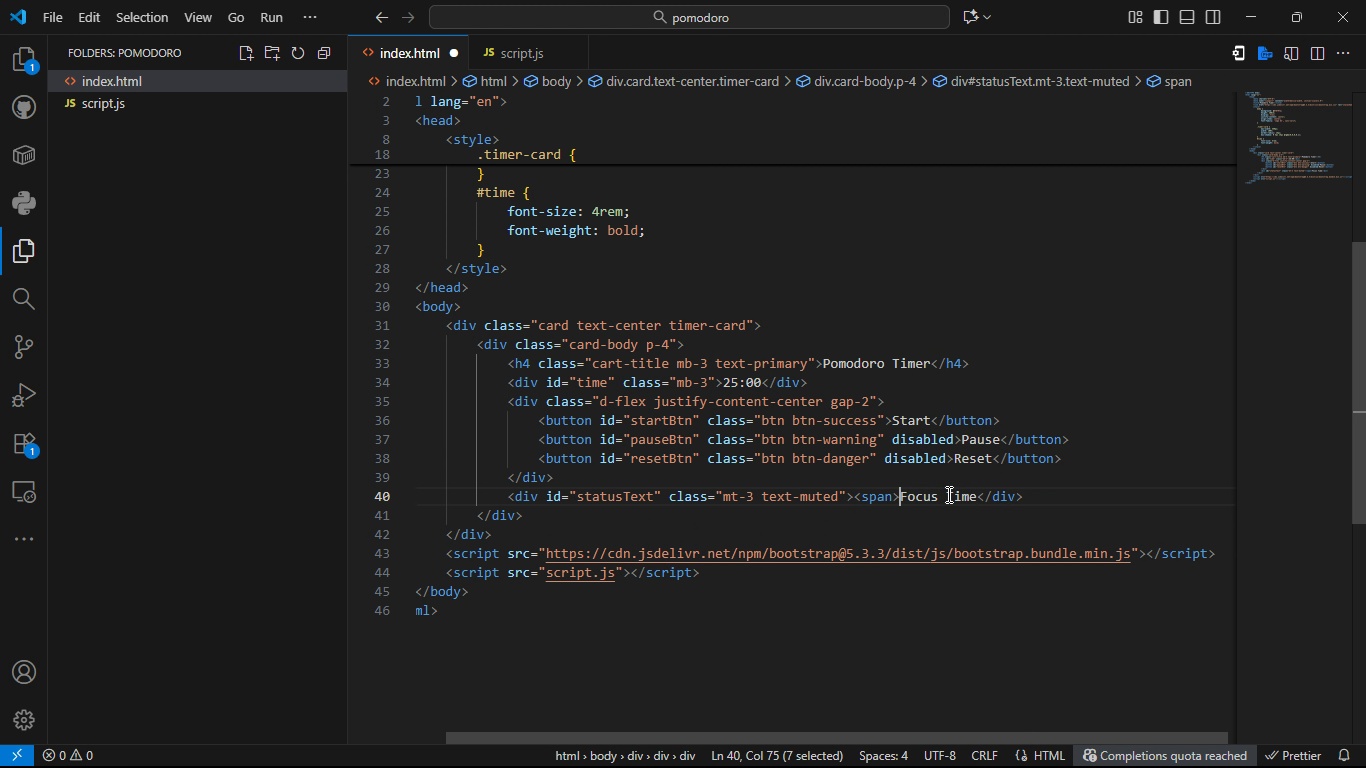 
key(Backspace)
 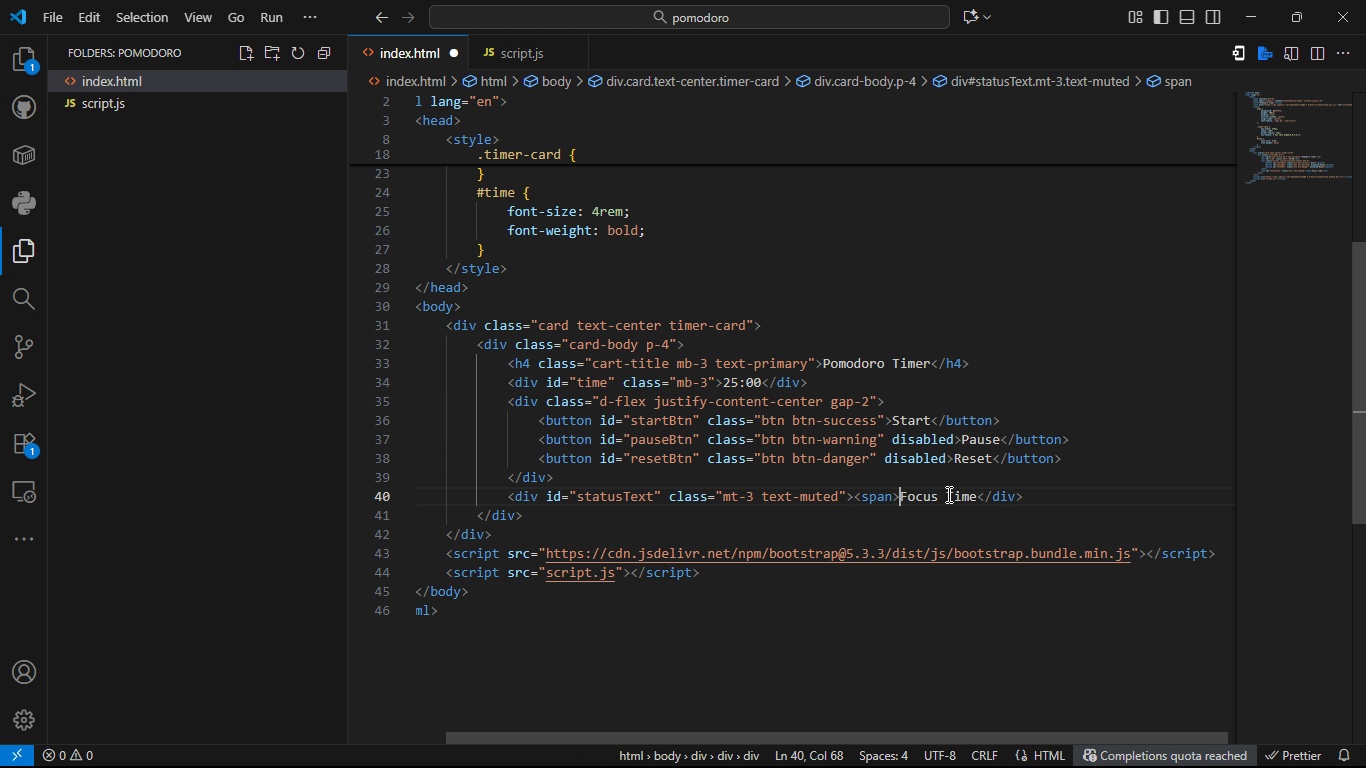 
hold_key(key=ArrowRight, duration=0.74)
 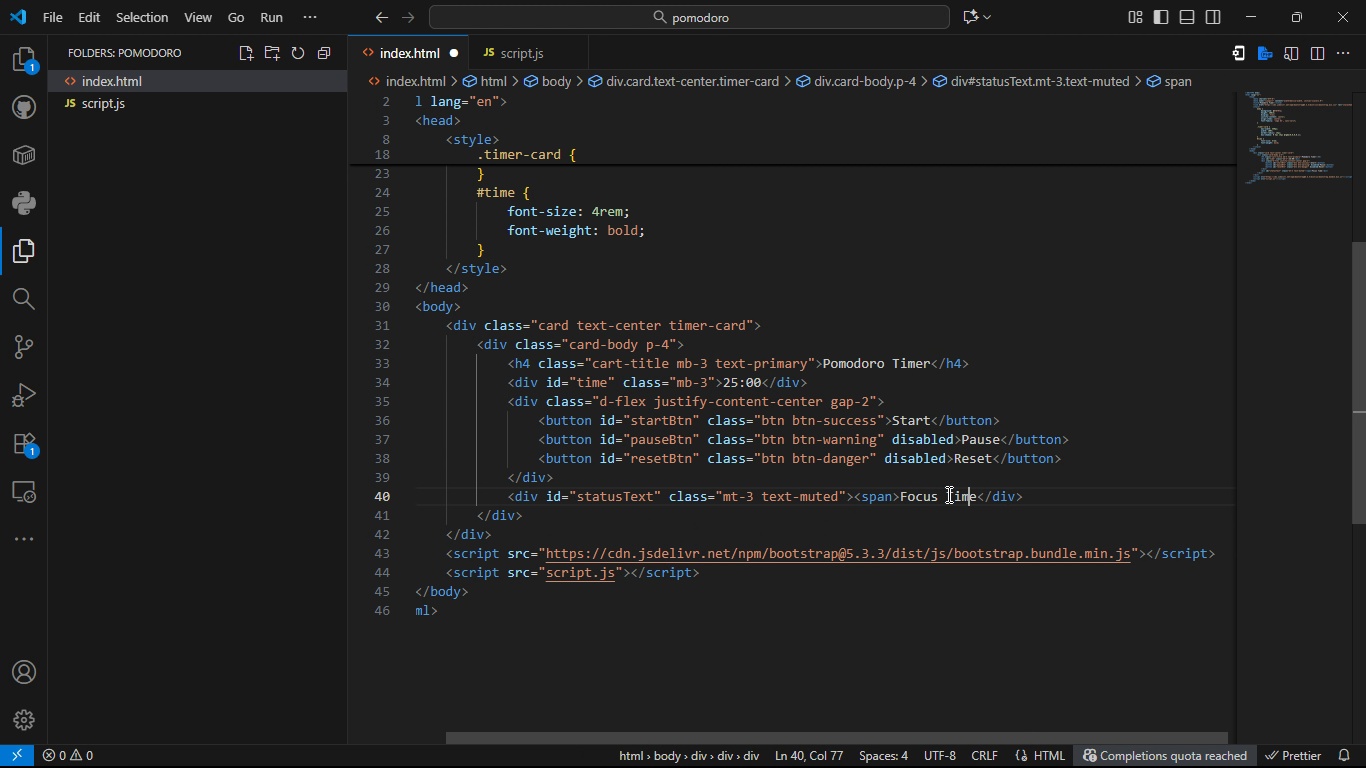 
key(ArrowRight)
 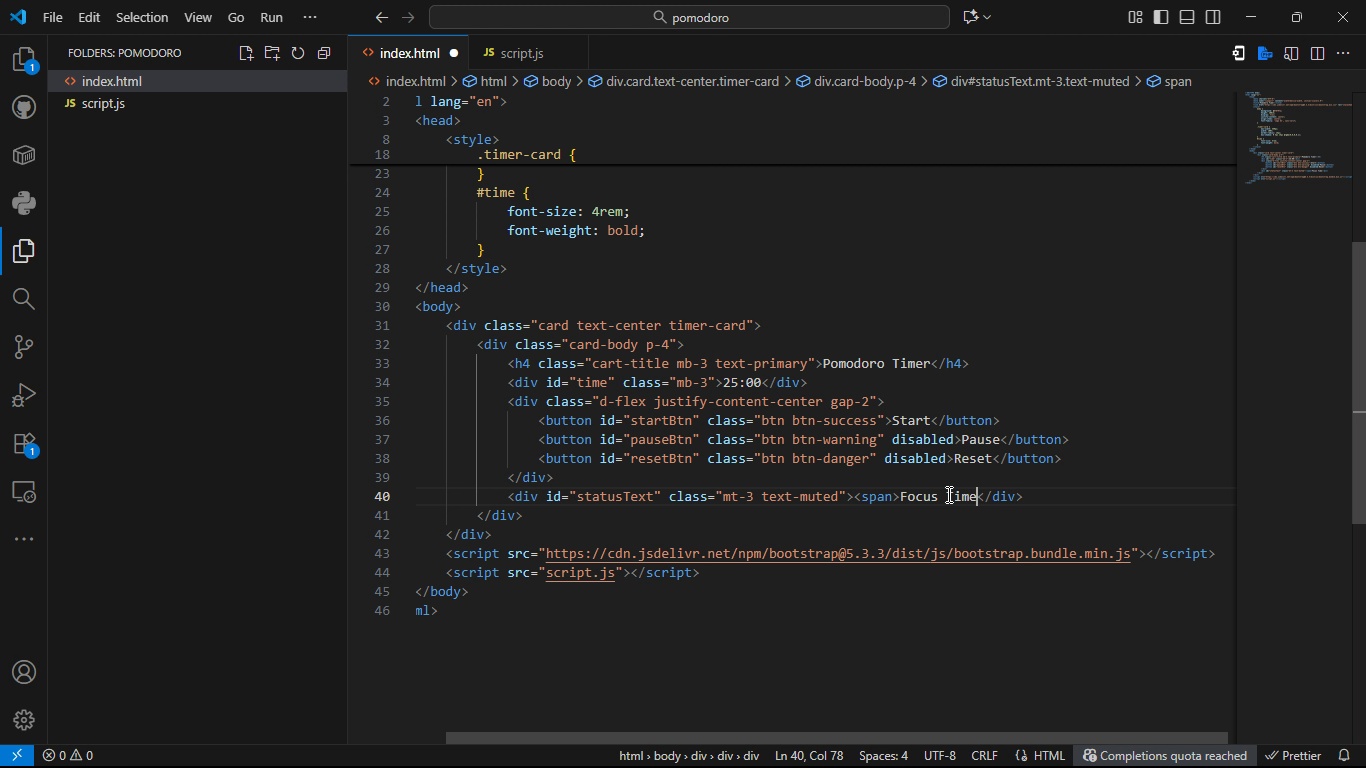 
key(ArrowRight)
 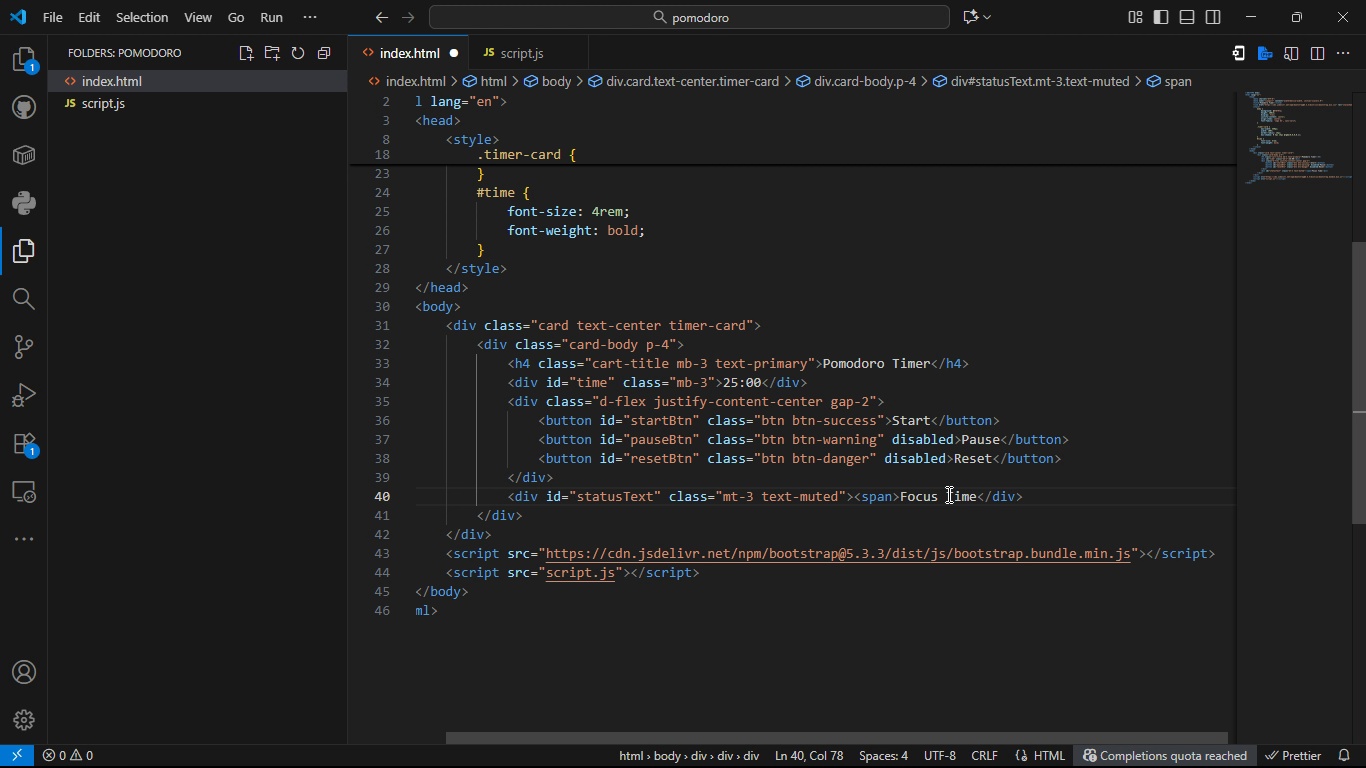 
key(Control+V)
 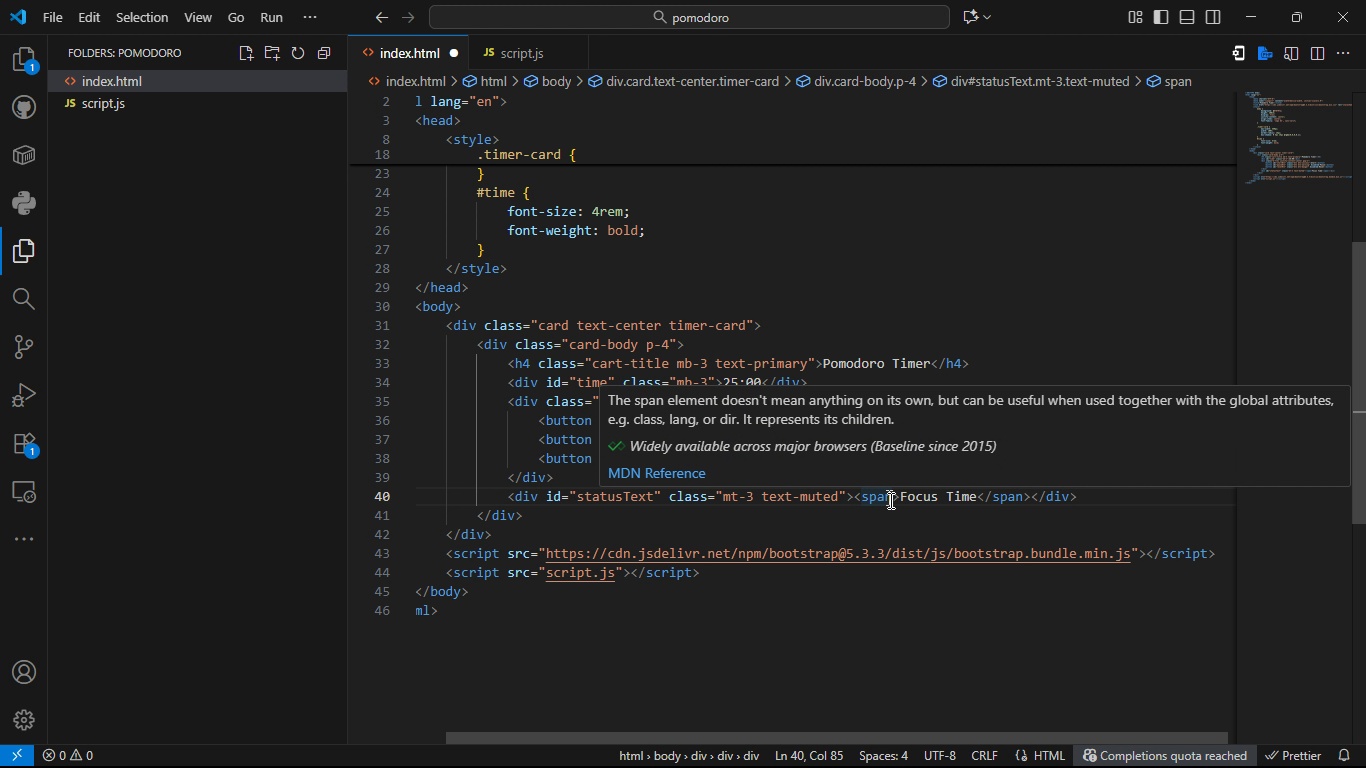 
left_click([891, 501])
 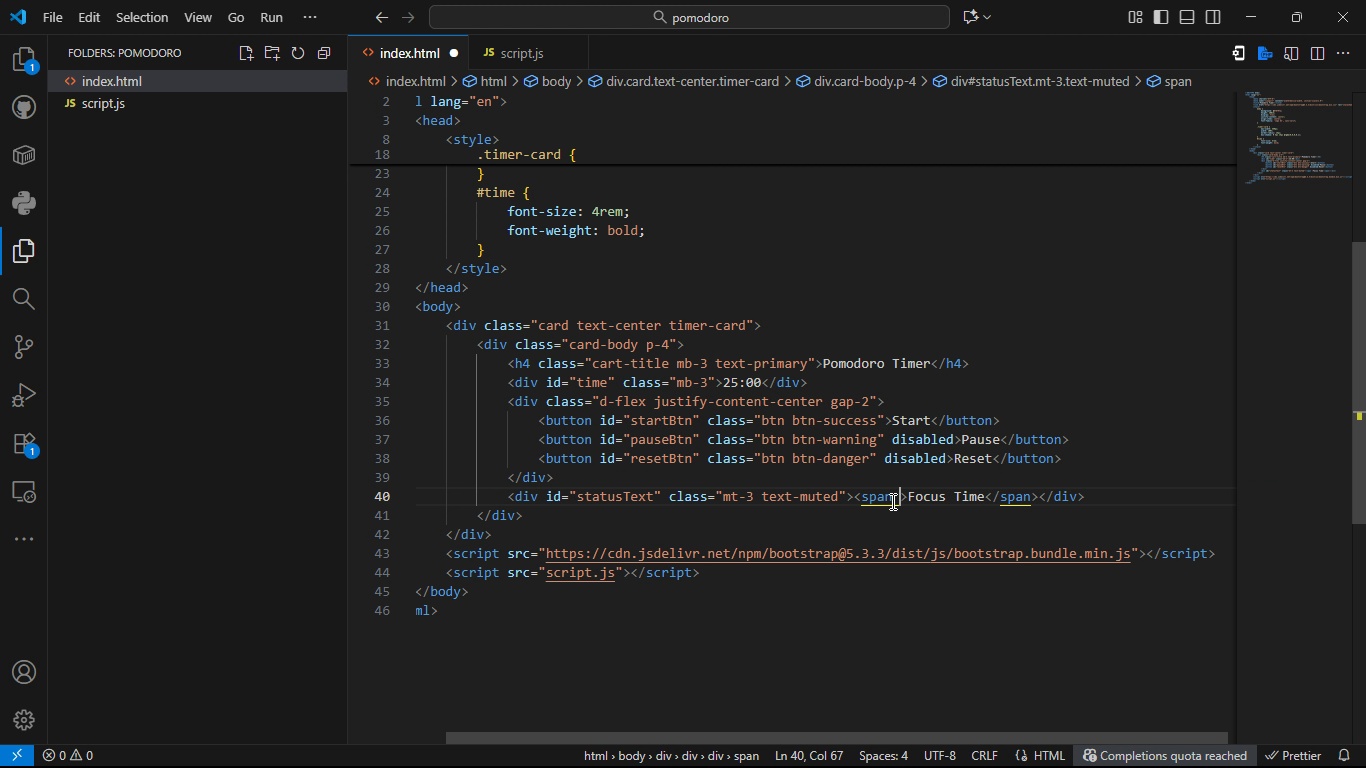 
type( cls)
key(Tab)
type(text)
 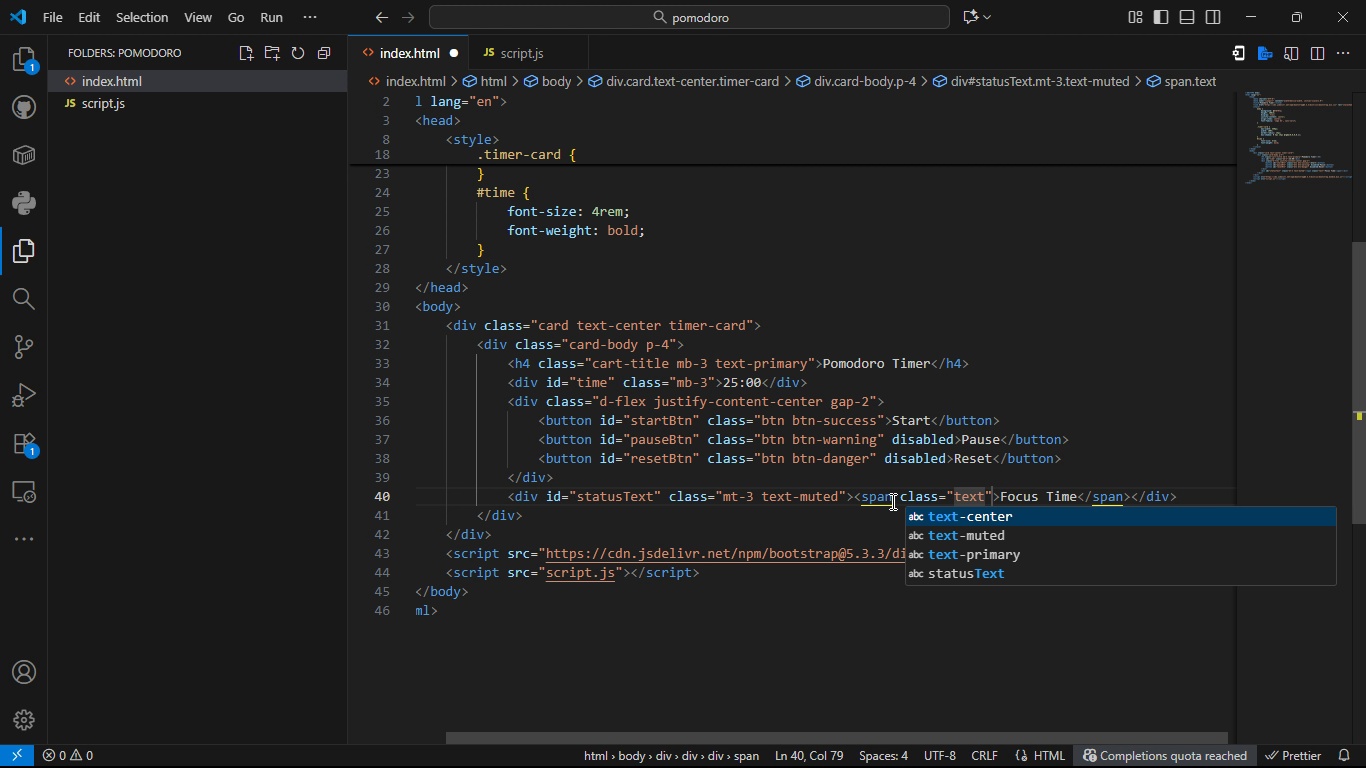 
key(ArrowDown)
 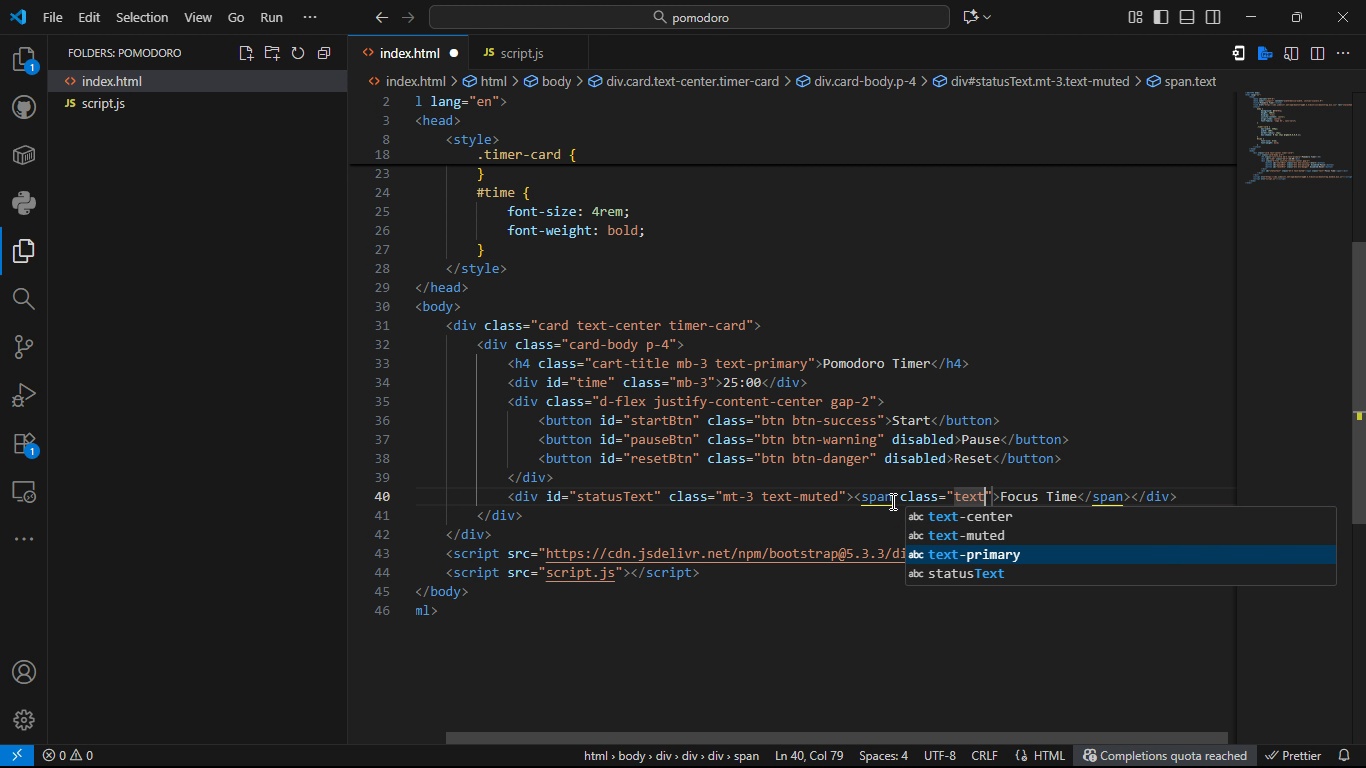 
key(ArrowDown)
 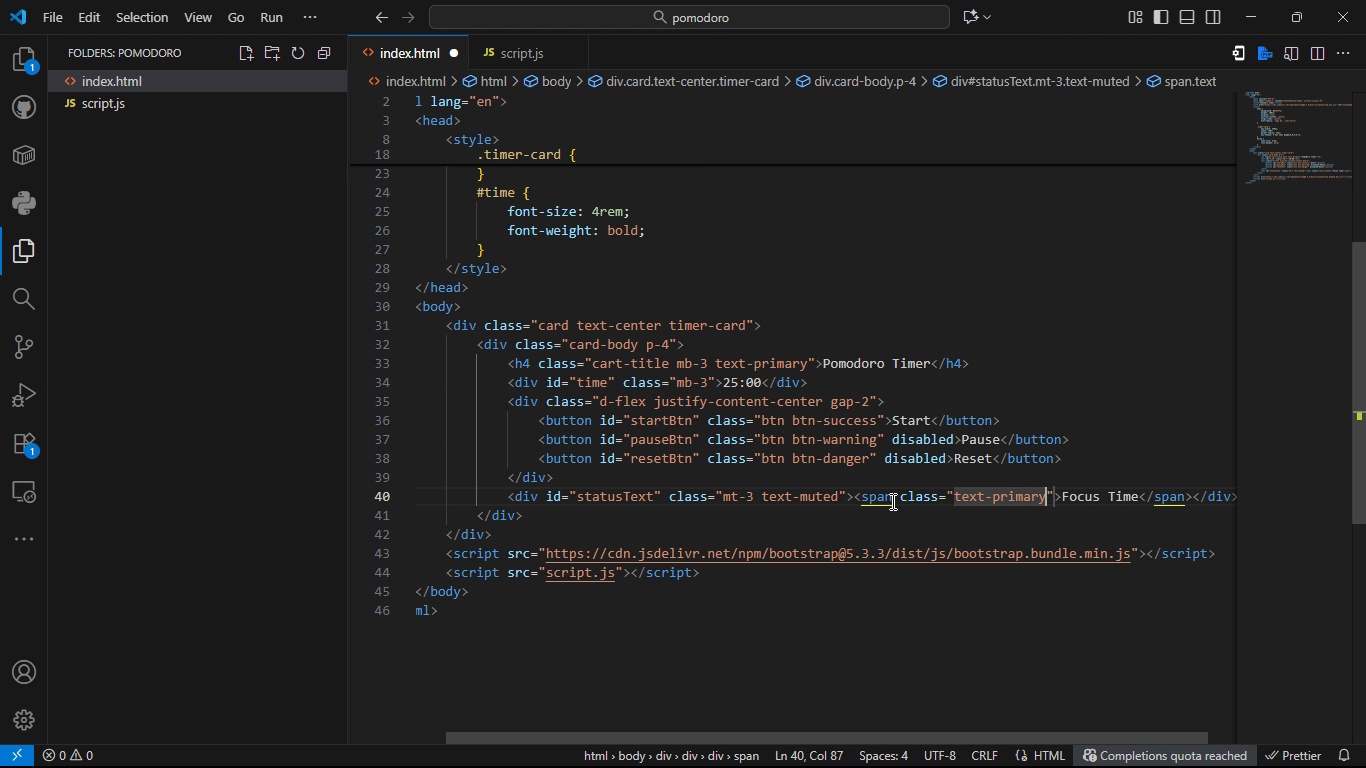 
key(Tab)
 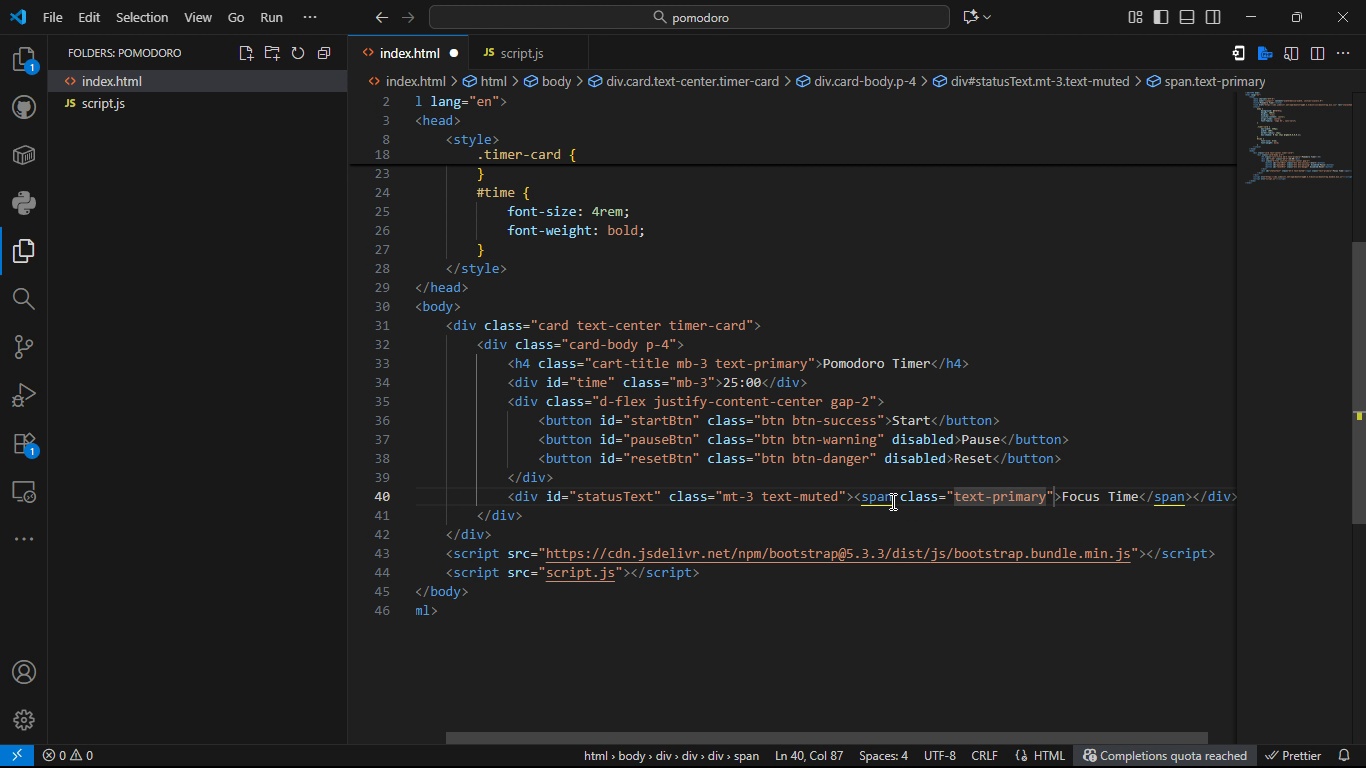 
key(Control+S)
 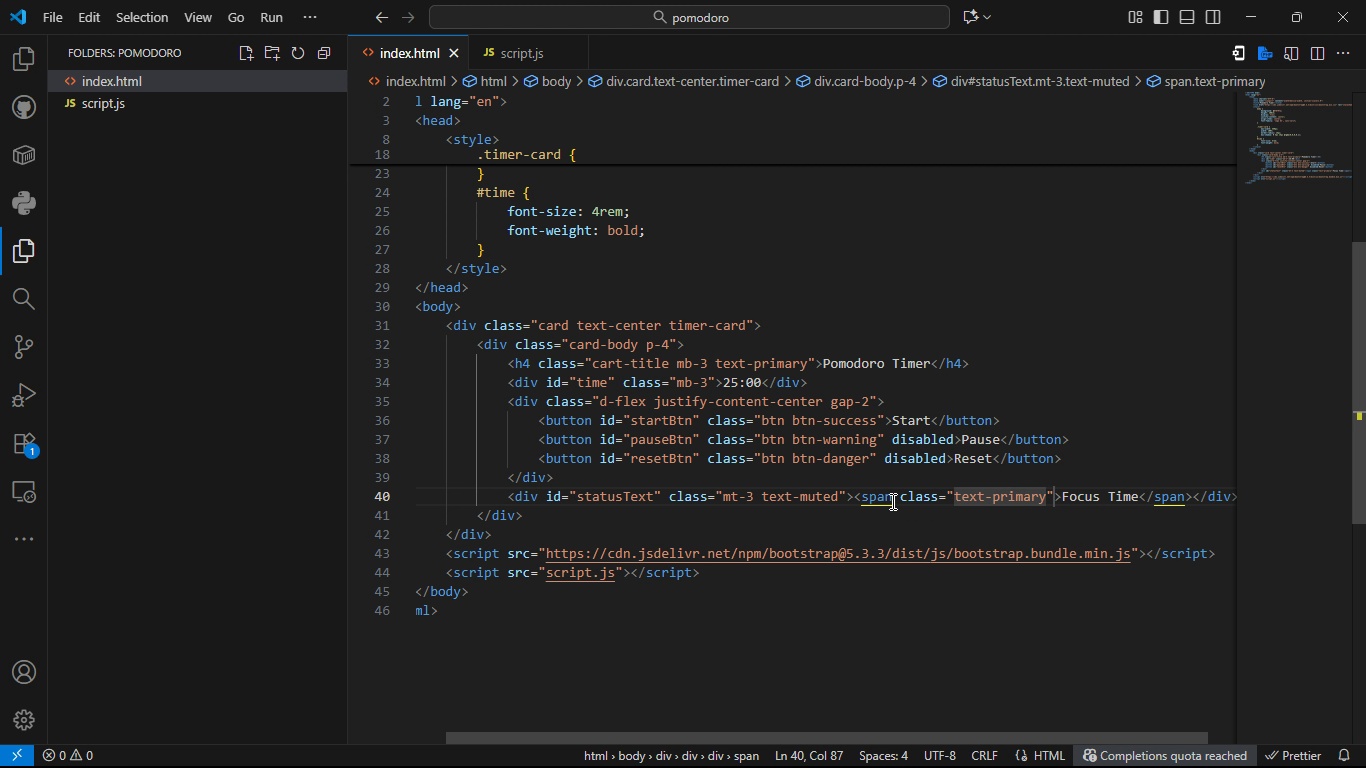 
key(Control+S)
 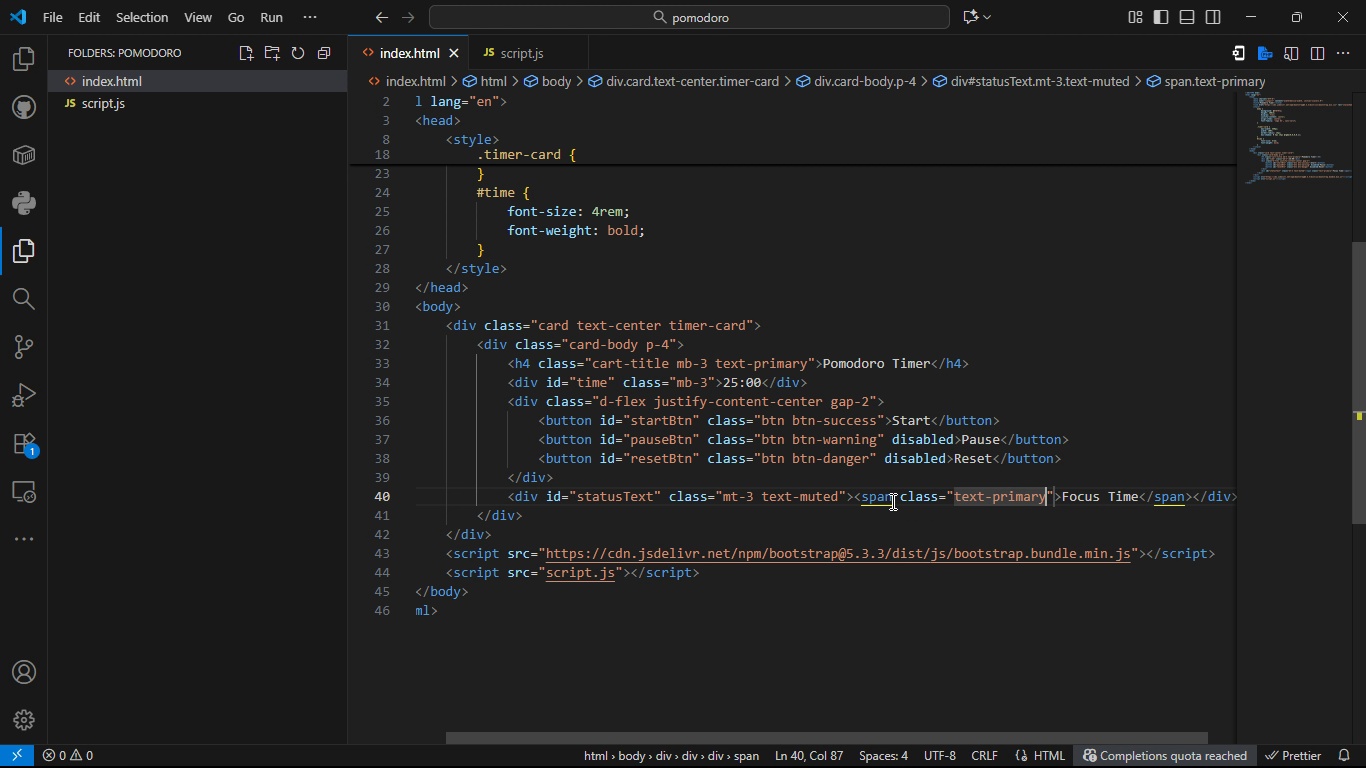 
key(Control+S)
 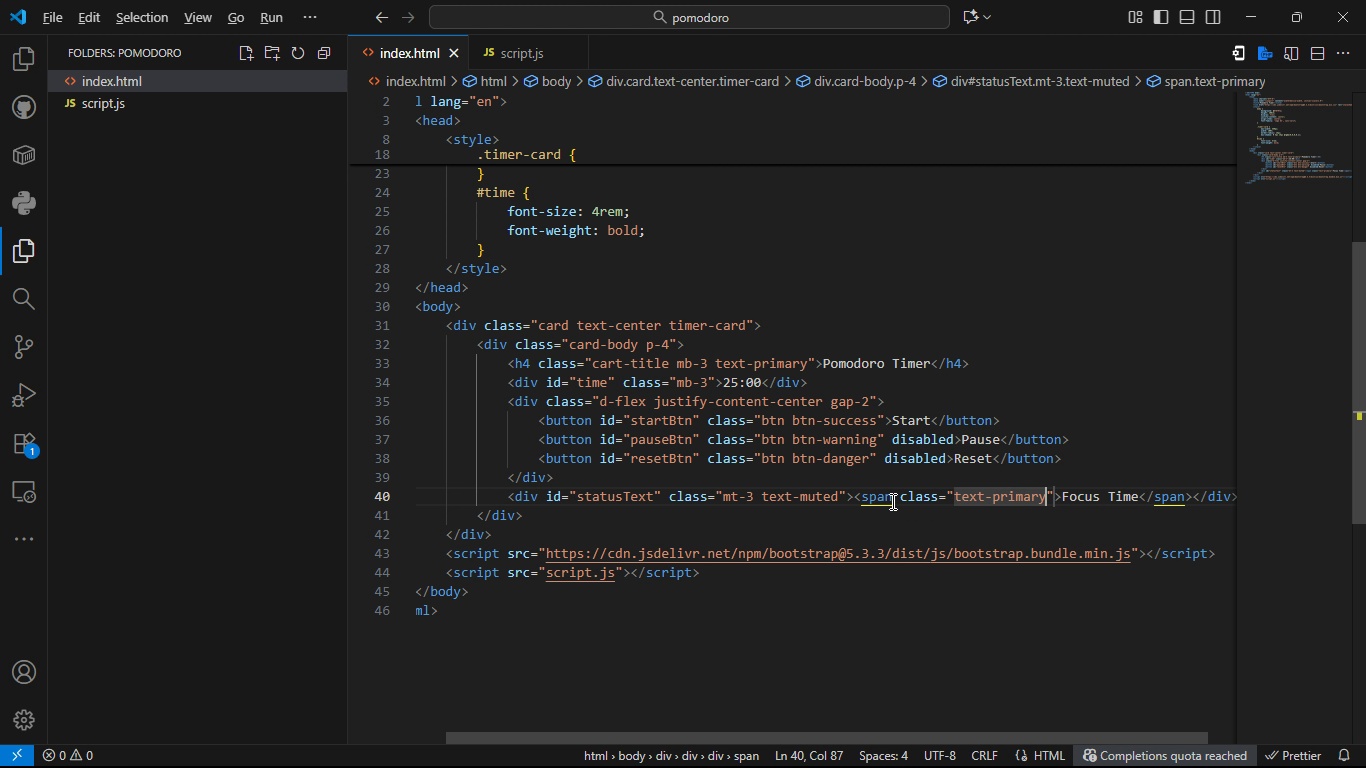 
key(Alt+AltLeft)
 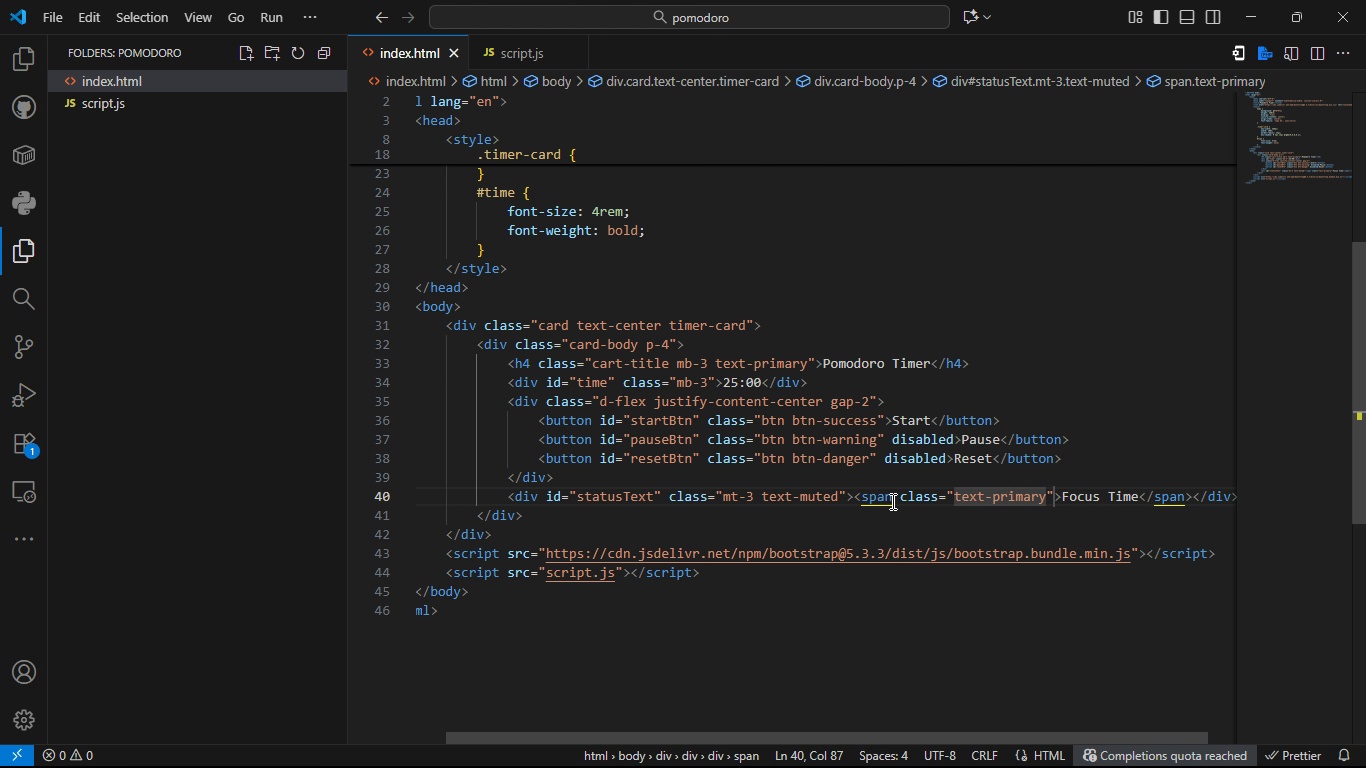 
key(Alt+Tab)
 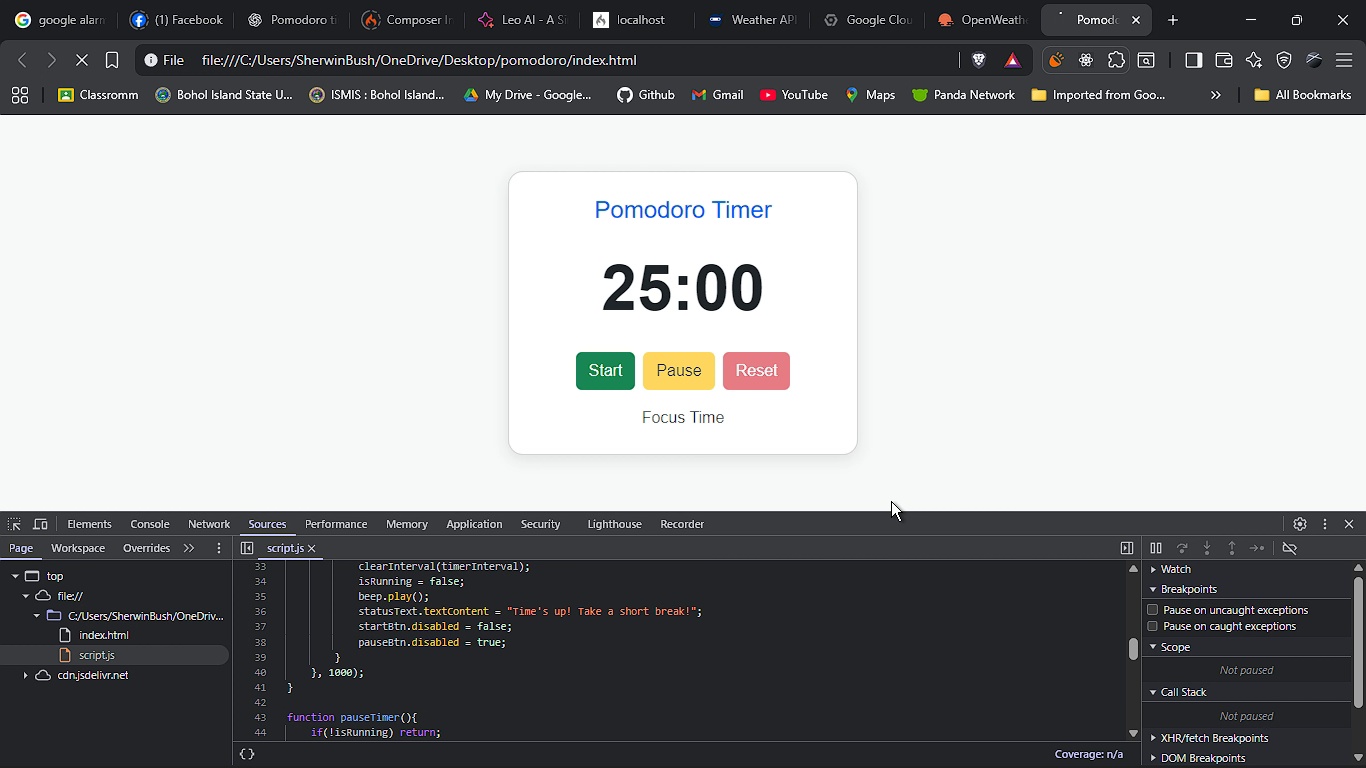 
key(F5)
 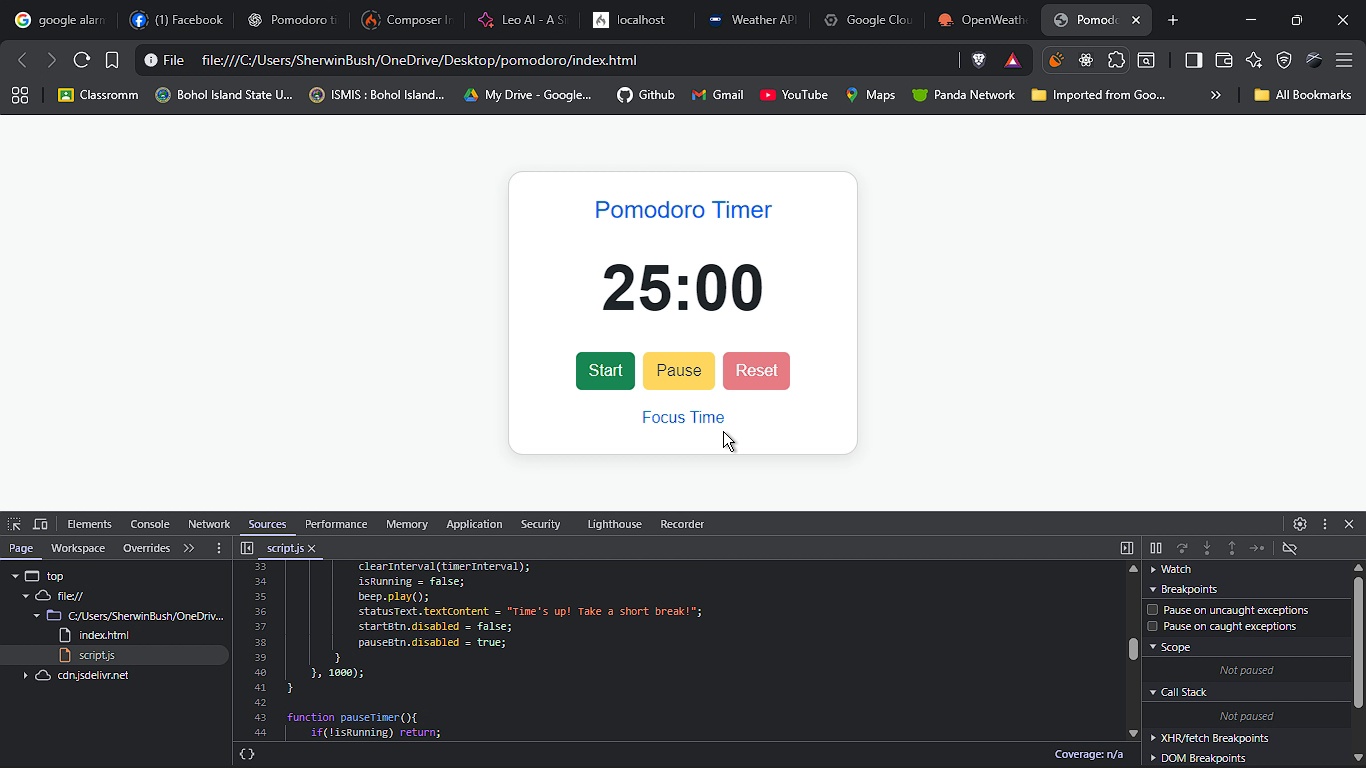 
wait(6.37)
 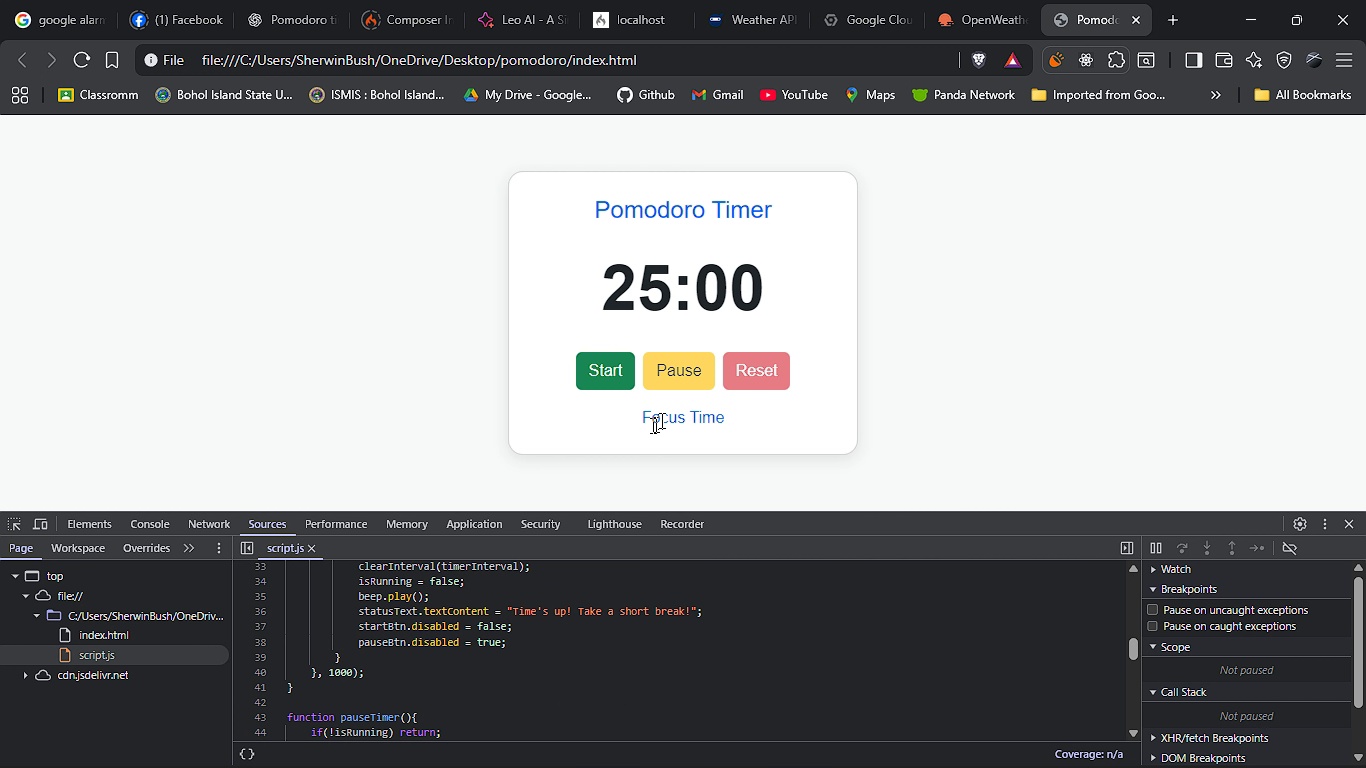 
key(Alt+Tab)
 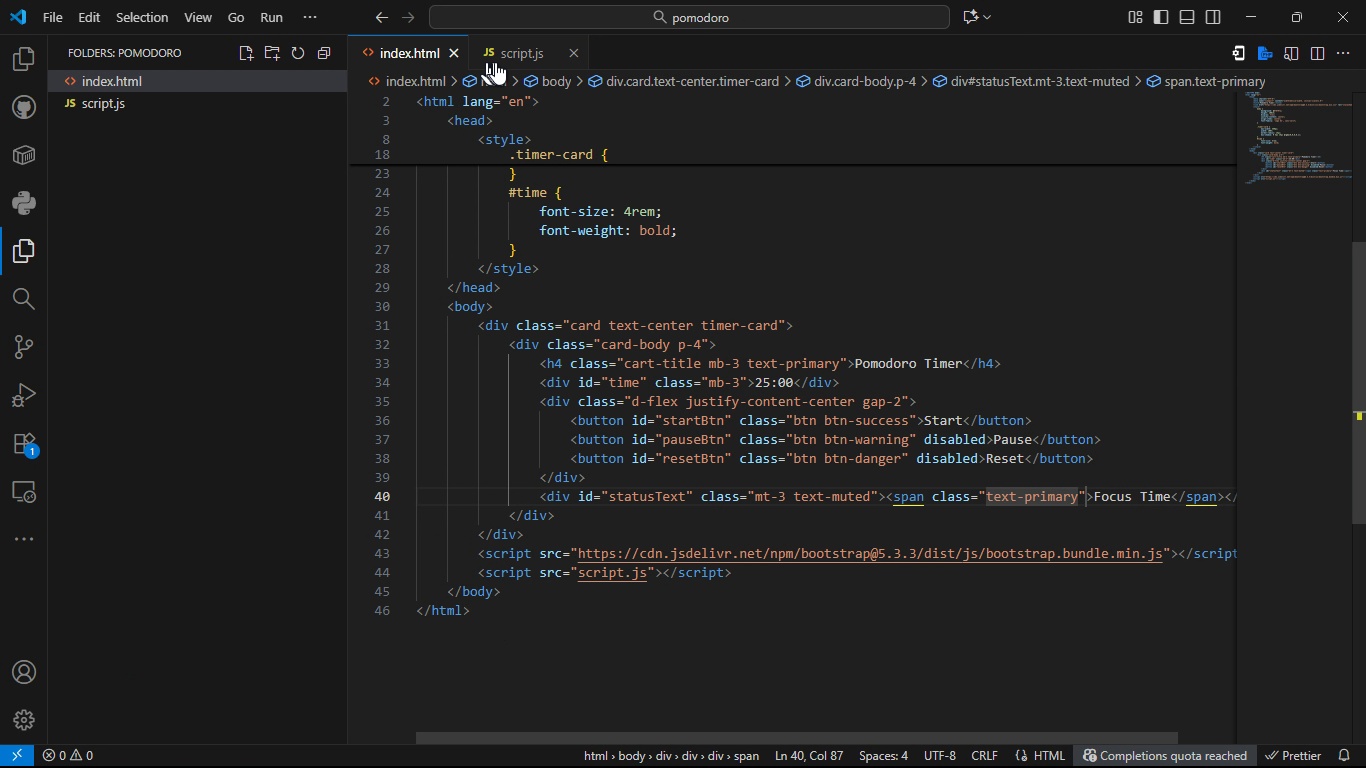 
left_click([505, 62])
 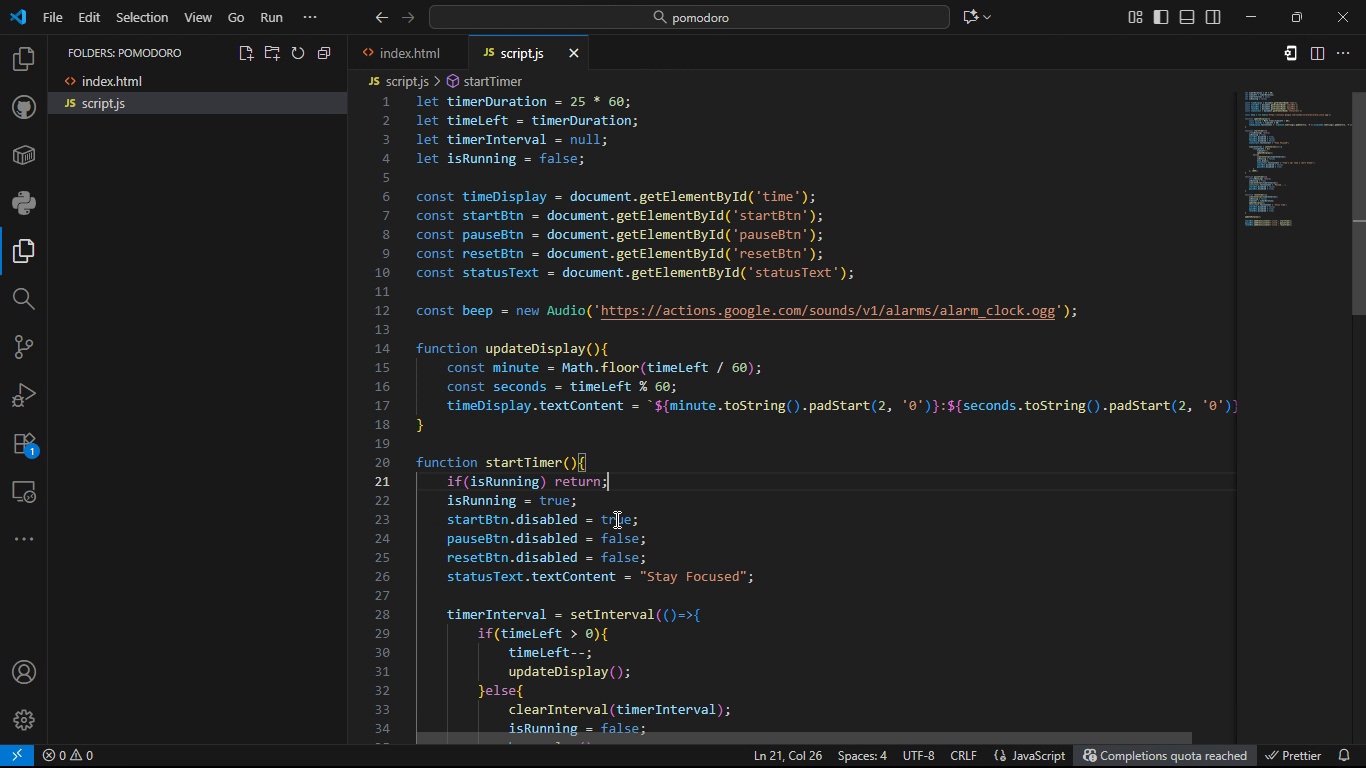 
wait(14.0)
 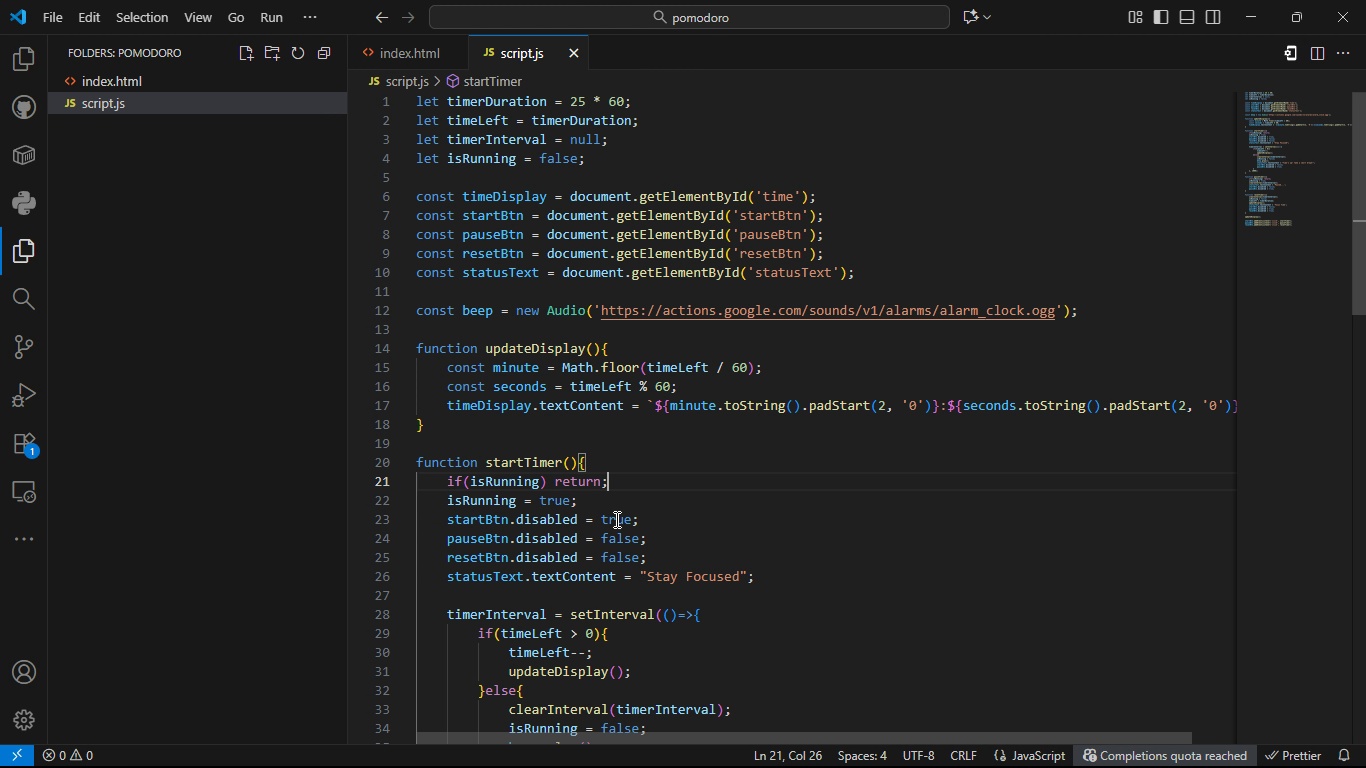 
left_click([579, 623])
 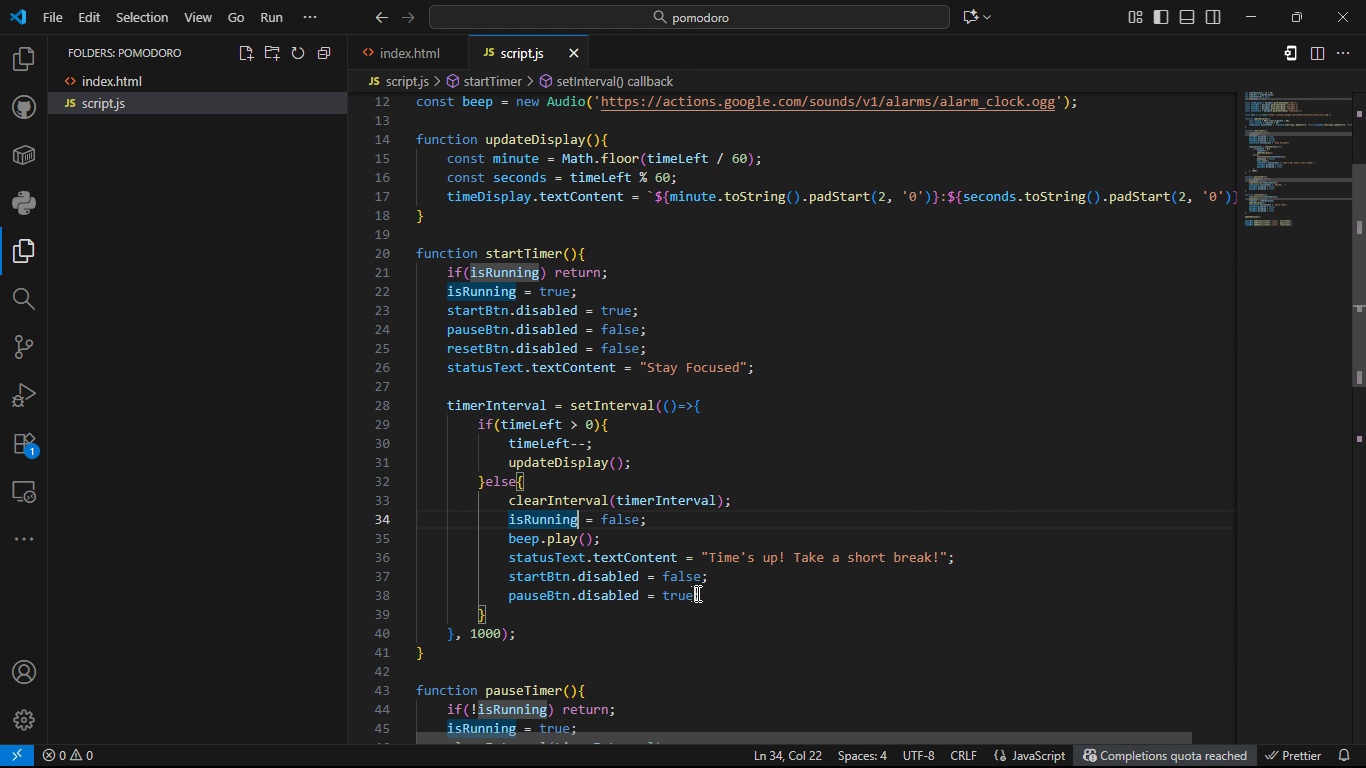 
left_click([713, 595])
 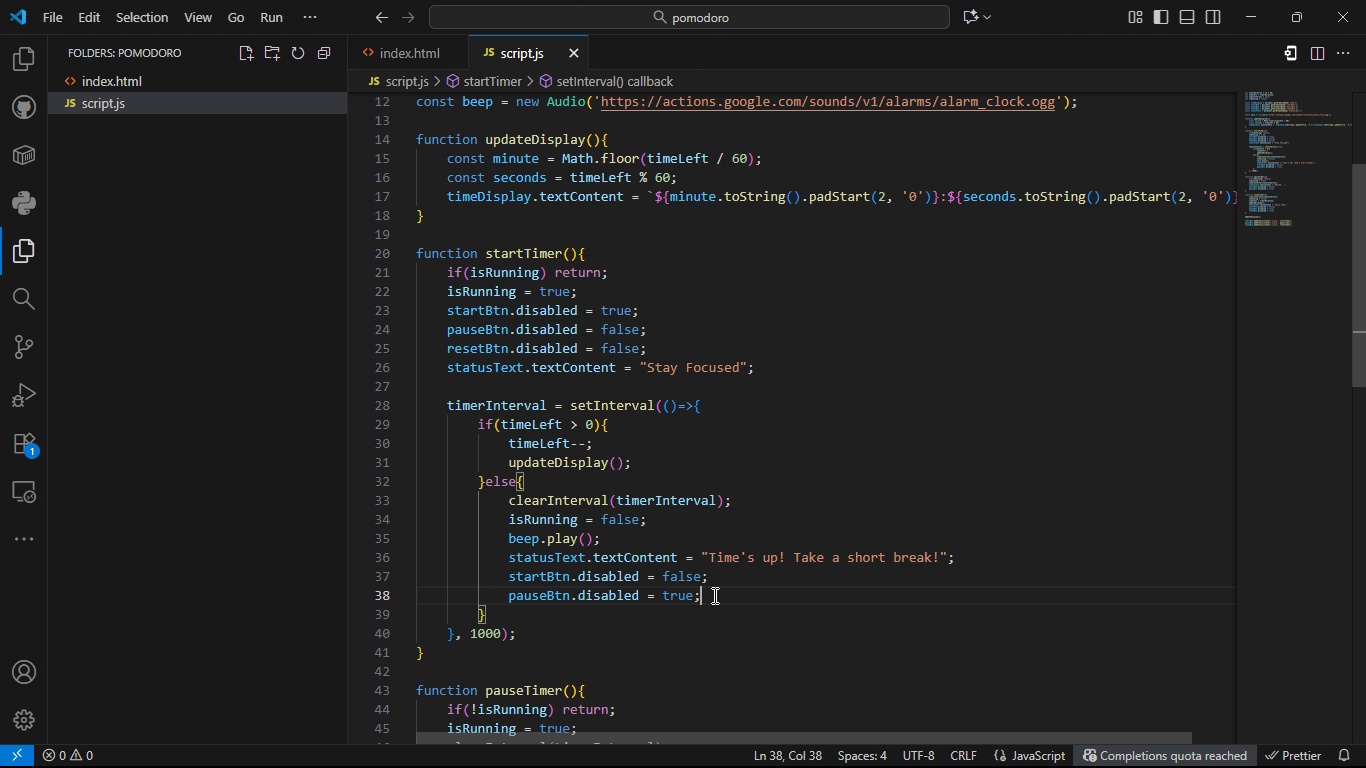 
key(Alt+Enter)
 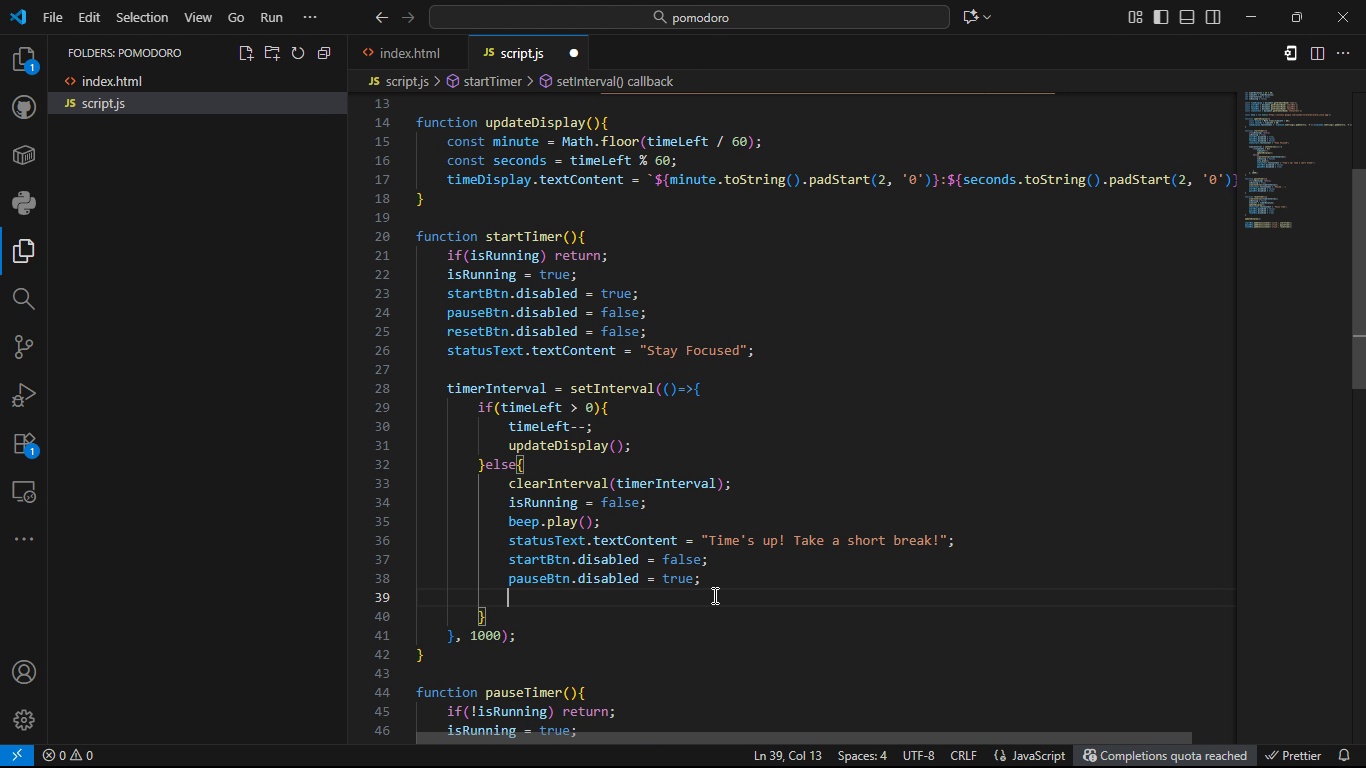 
type(setTie)
key(Backspace)
type(meout)
key(Tab)
type((()
 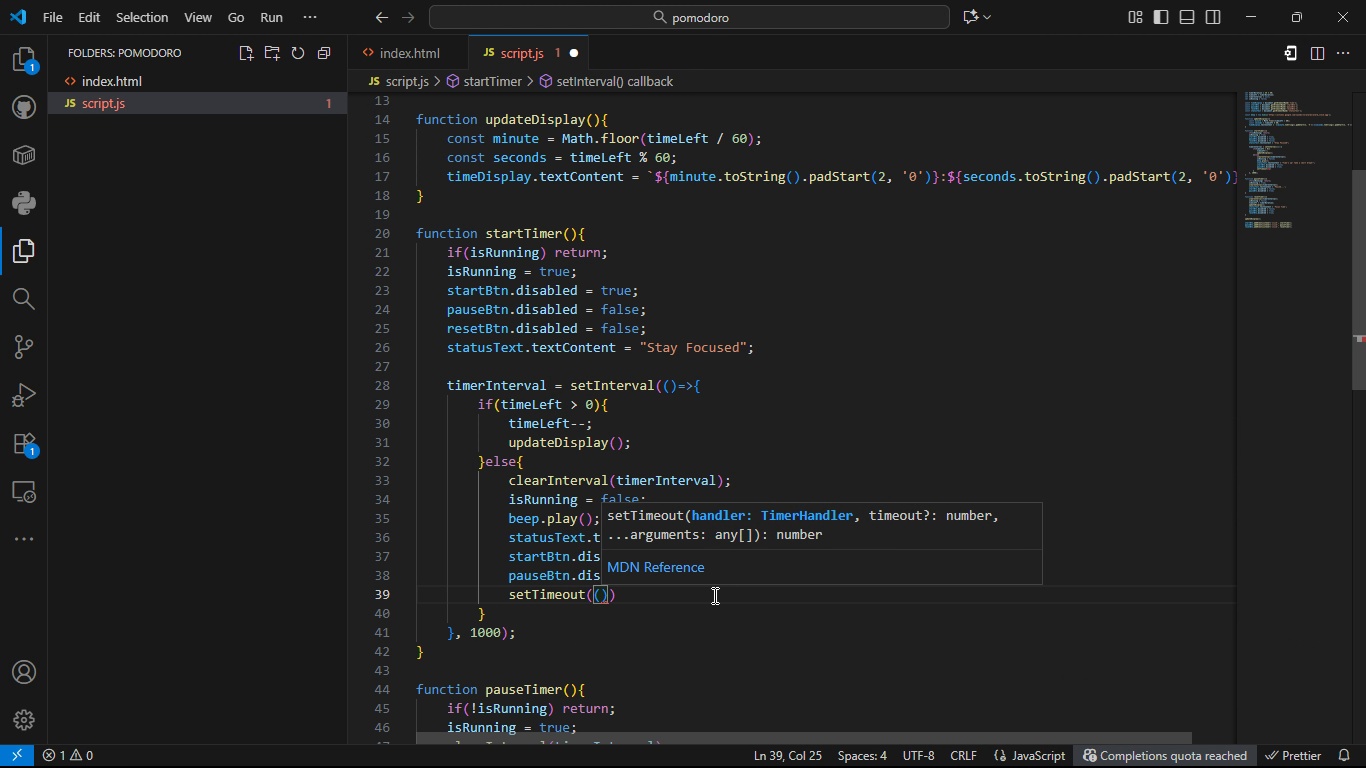 
key(ArrowRight)
 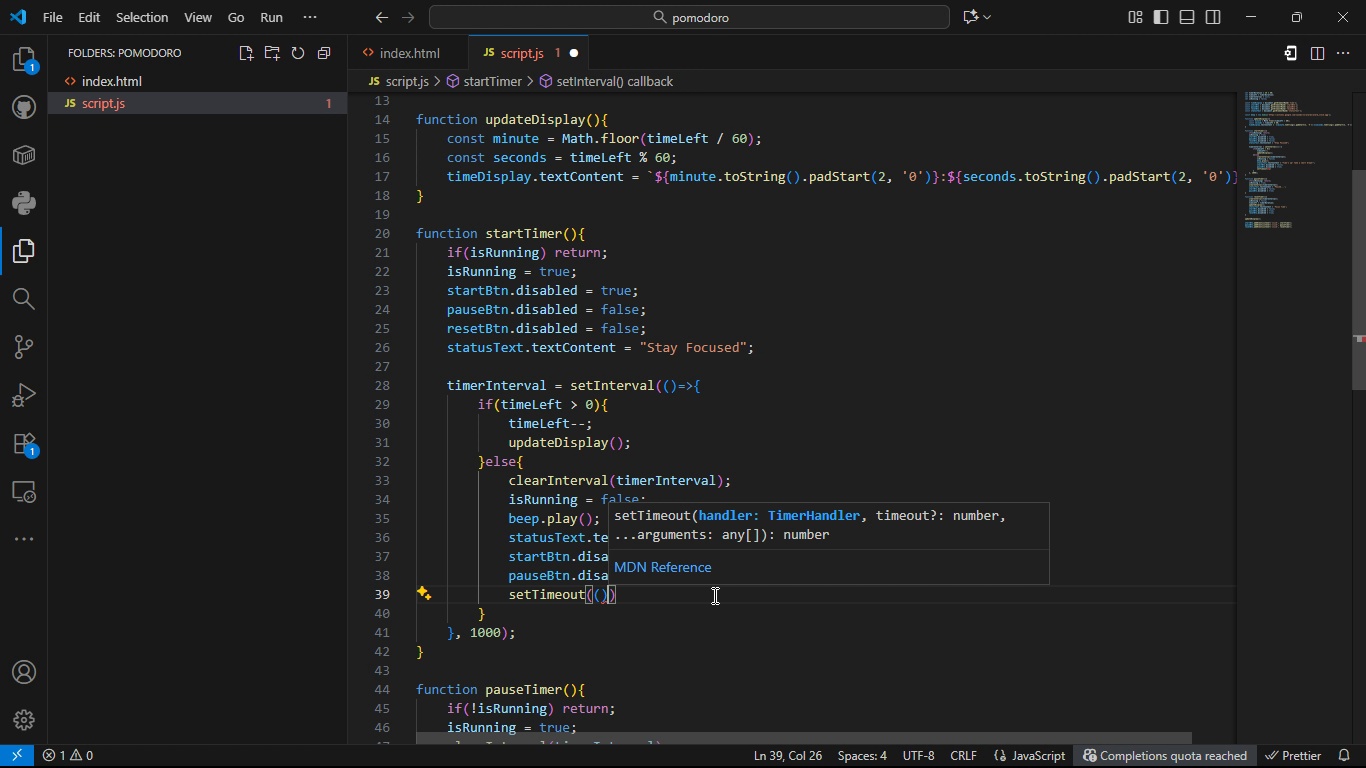 
key(Space)
 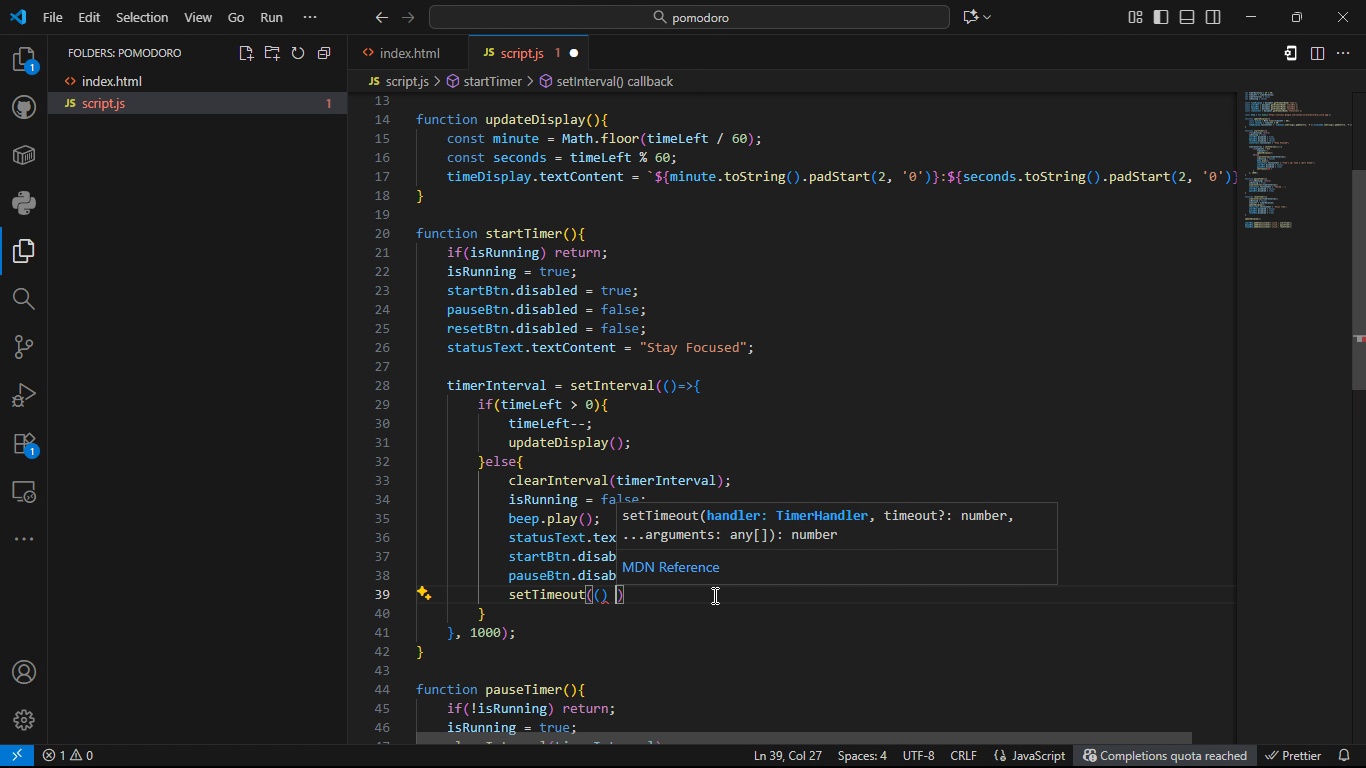 
key(Equal)
 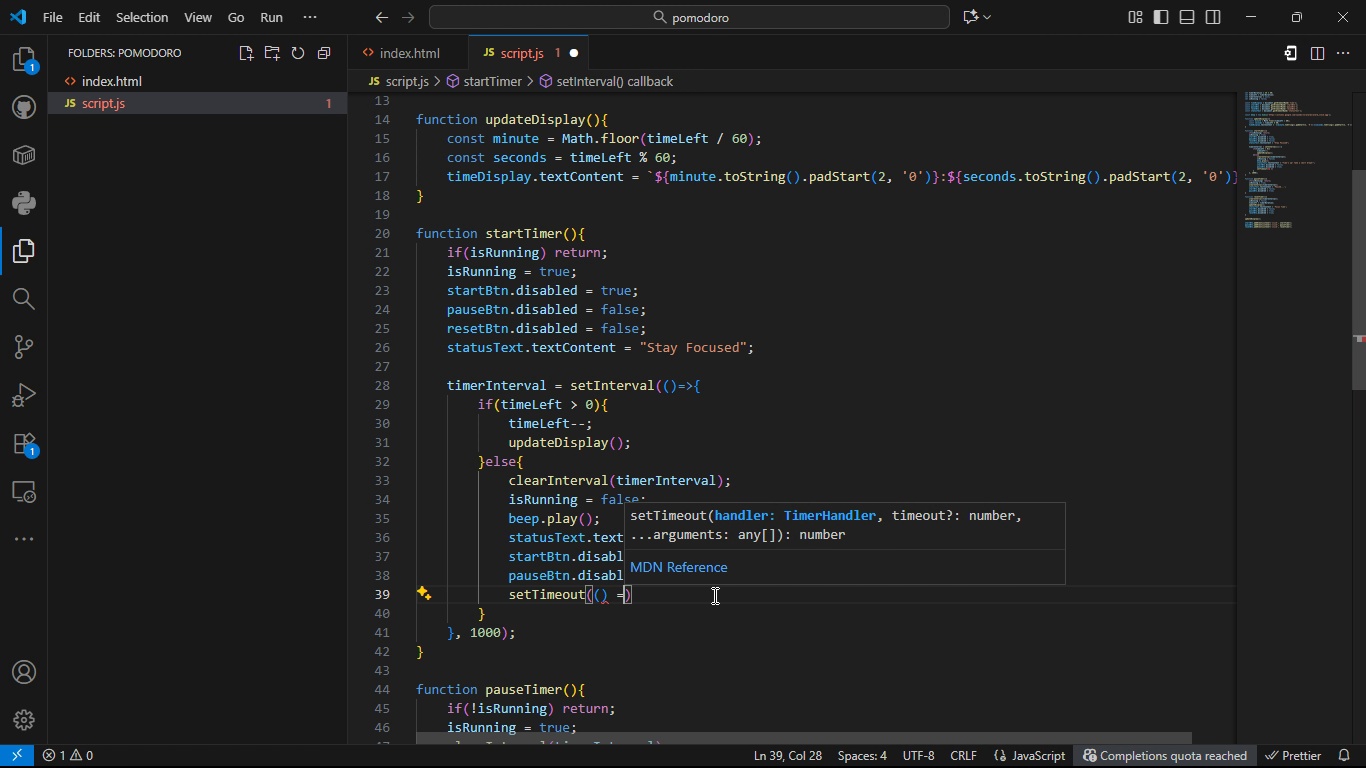 
key(Shift+Period)
 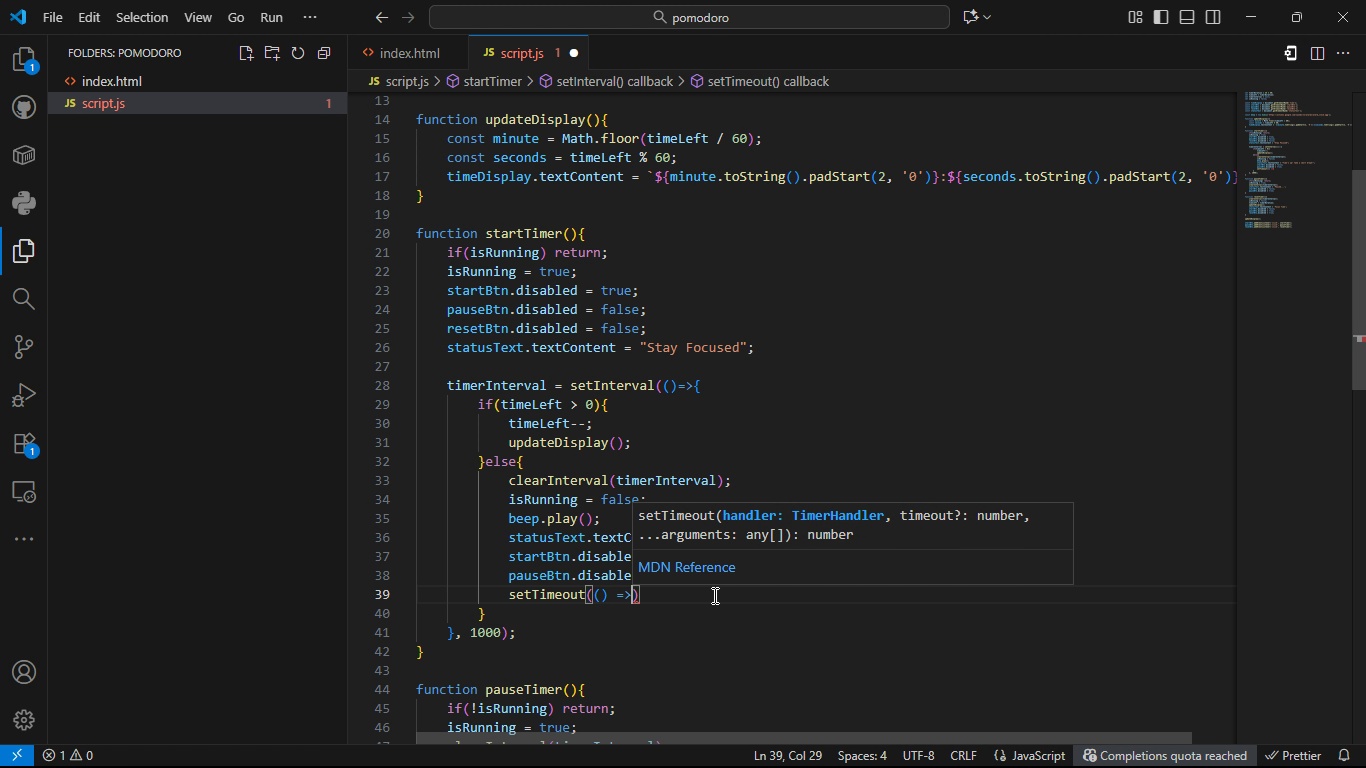 
key(Shift+BracketLeft)
 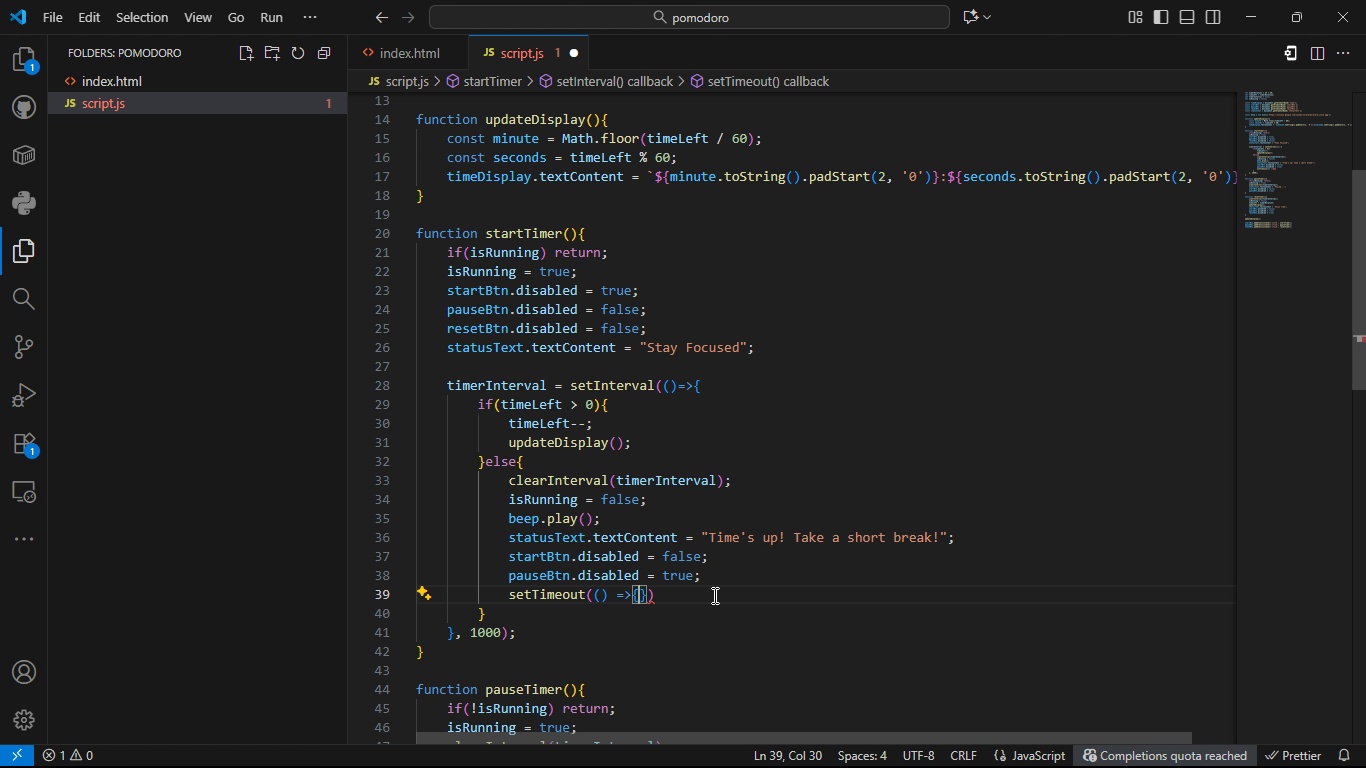 
key(Enter)
 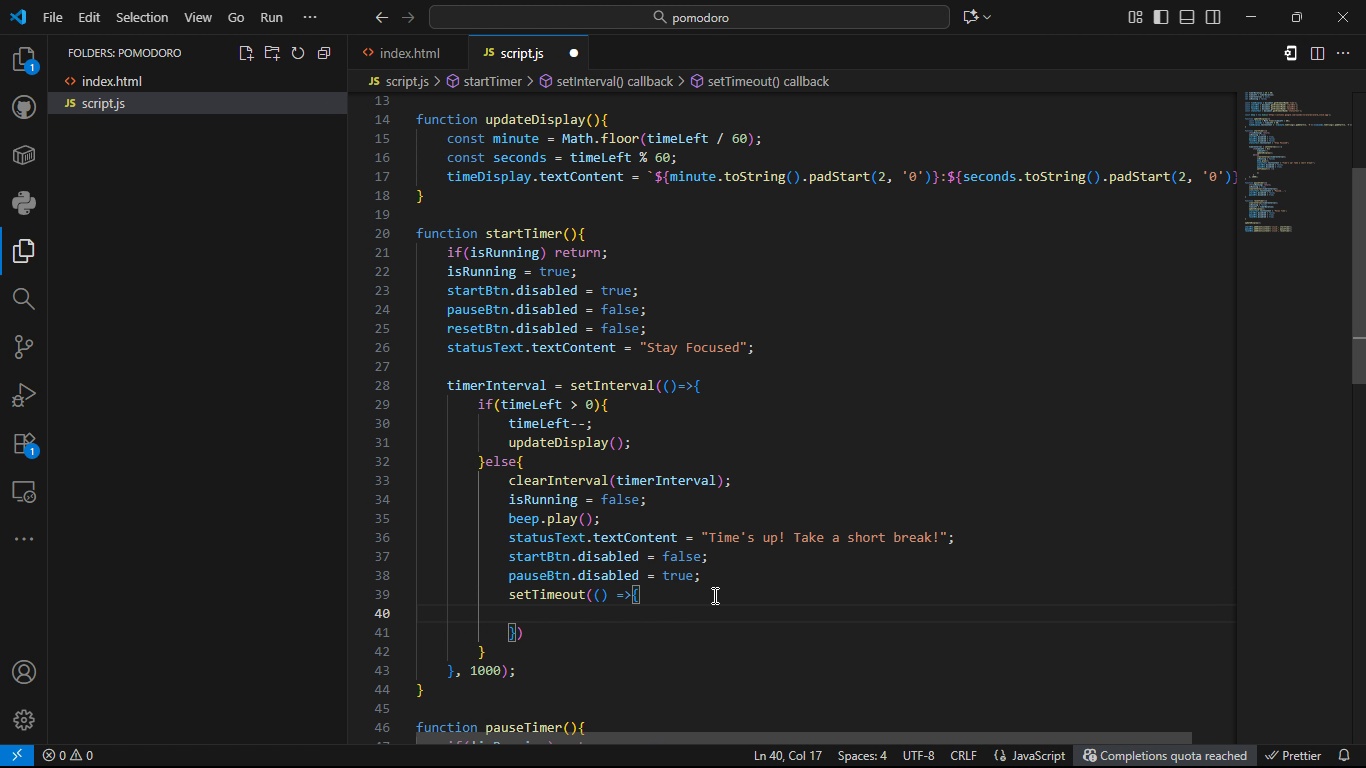 
key(ArrowDown)
 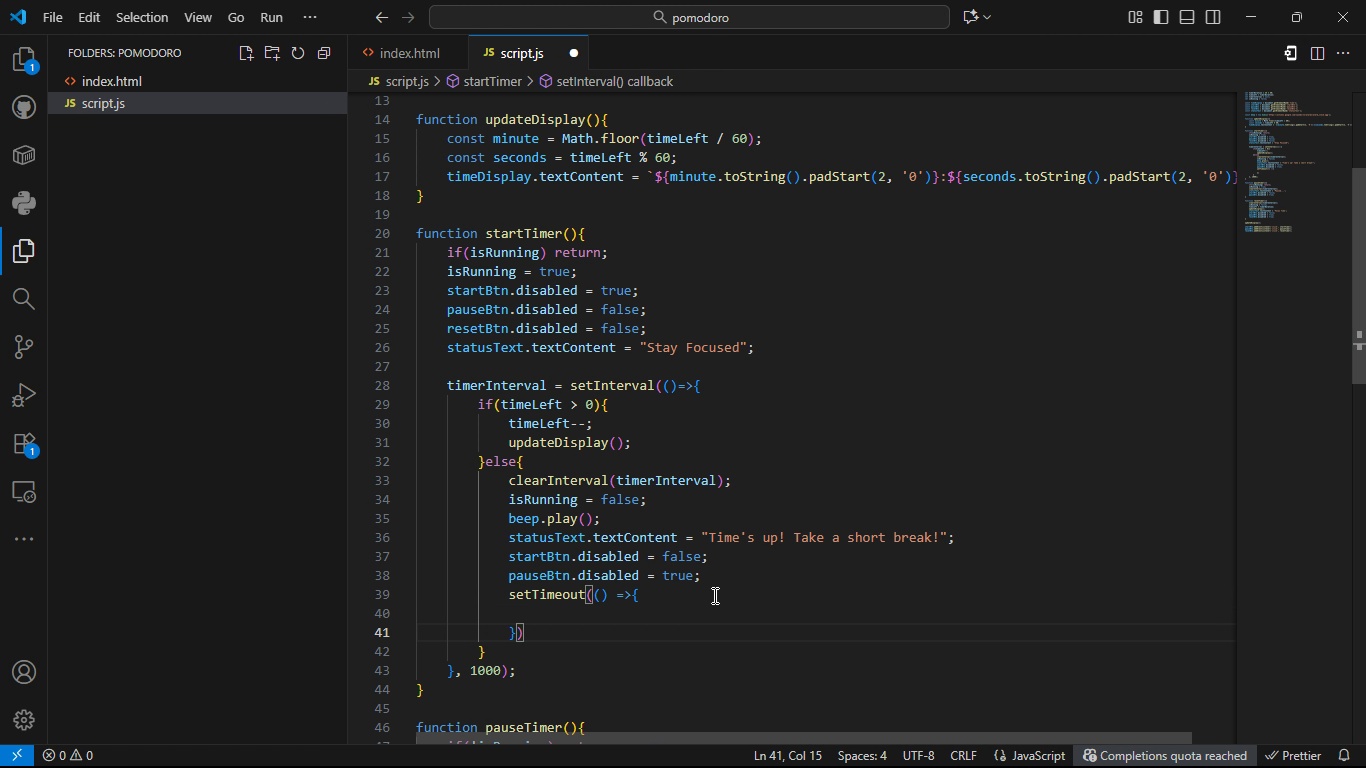 
key(Semicolon)
 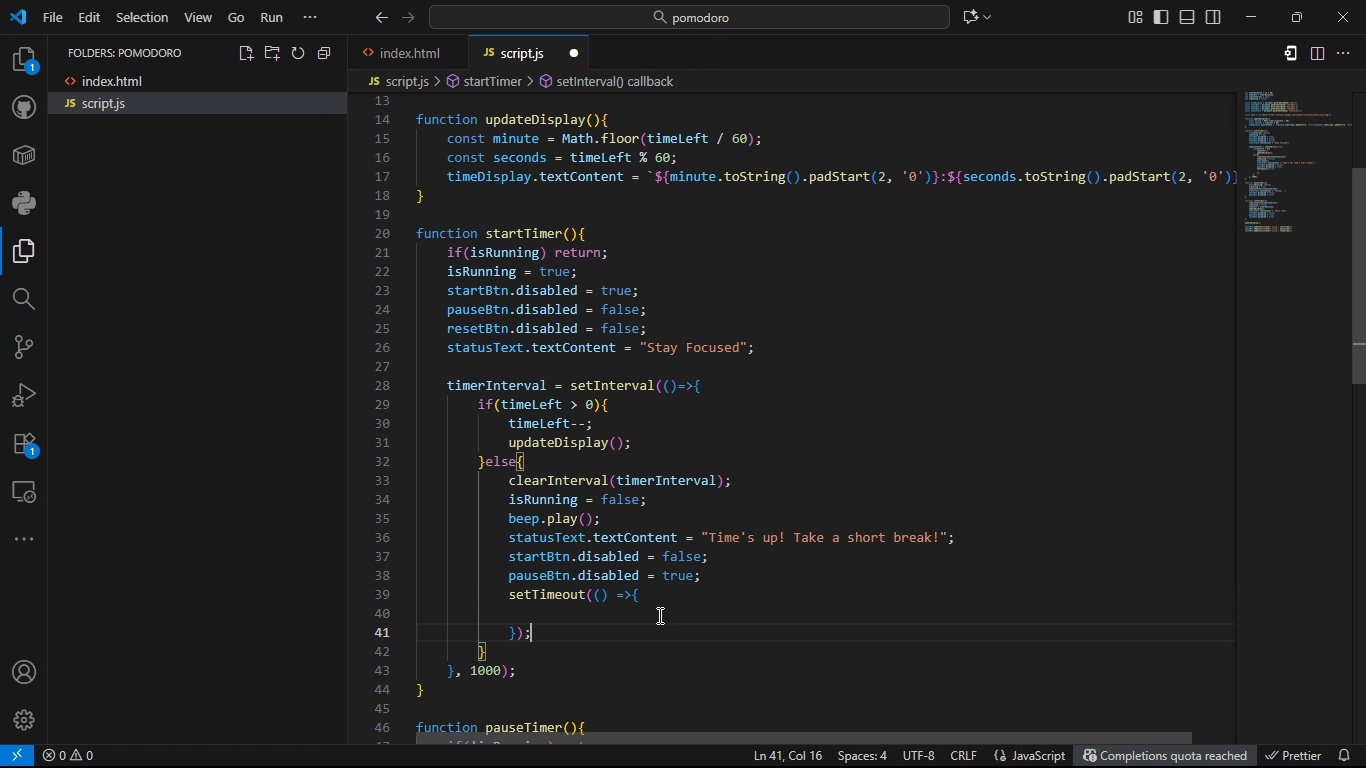 
left_click([658, 615])
 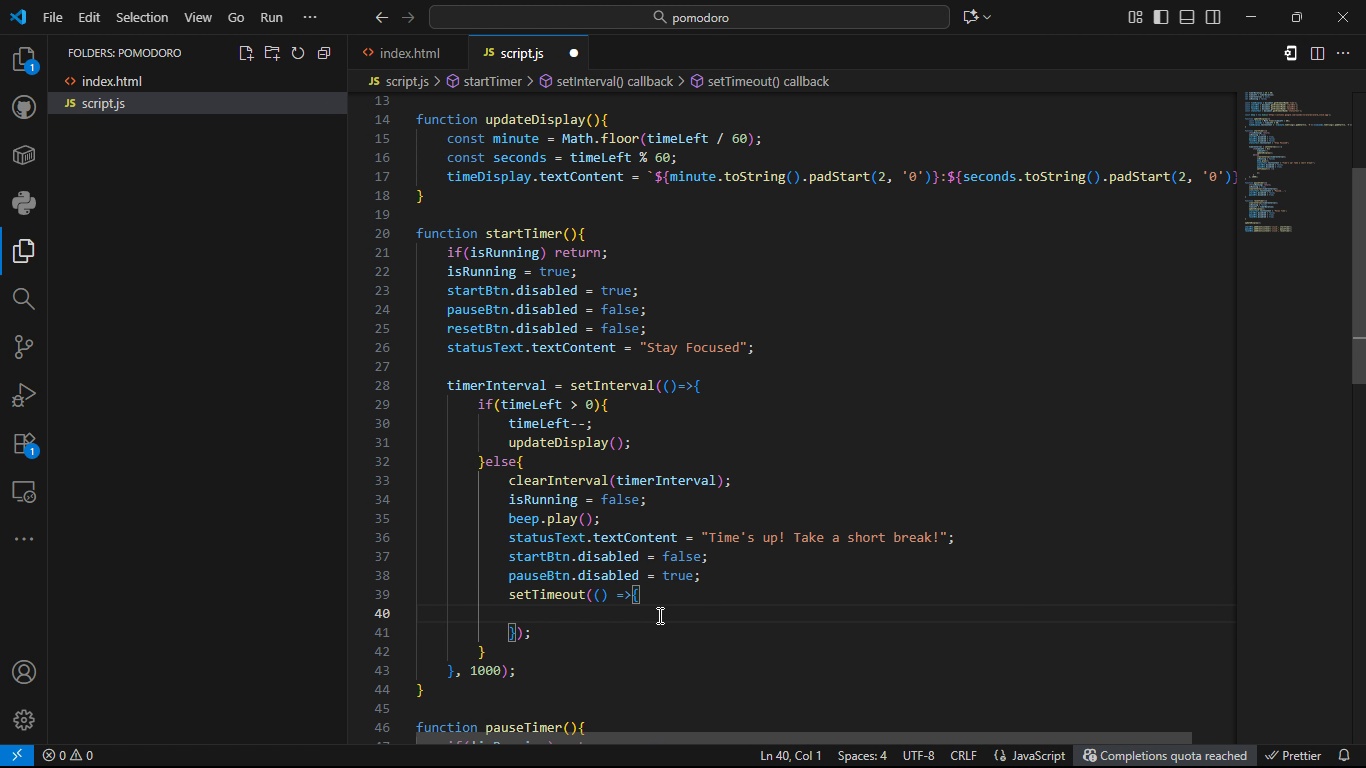 
key(Tab)
type(statusText.textContent = ')
key(Backspace)
type("Break Time - 5 minutes!)
 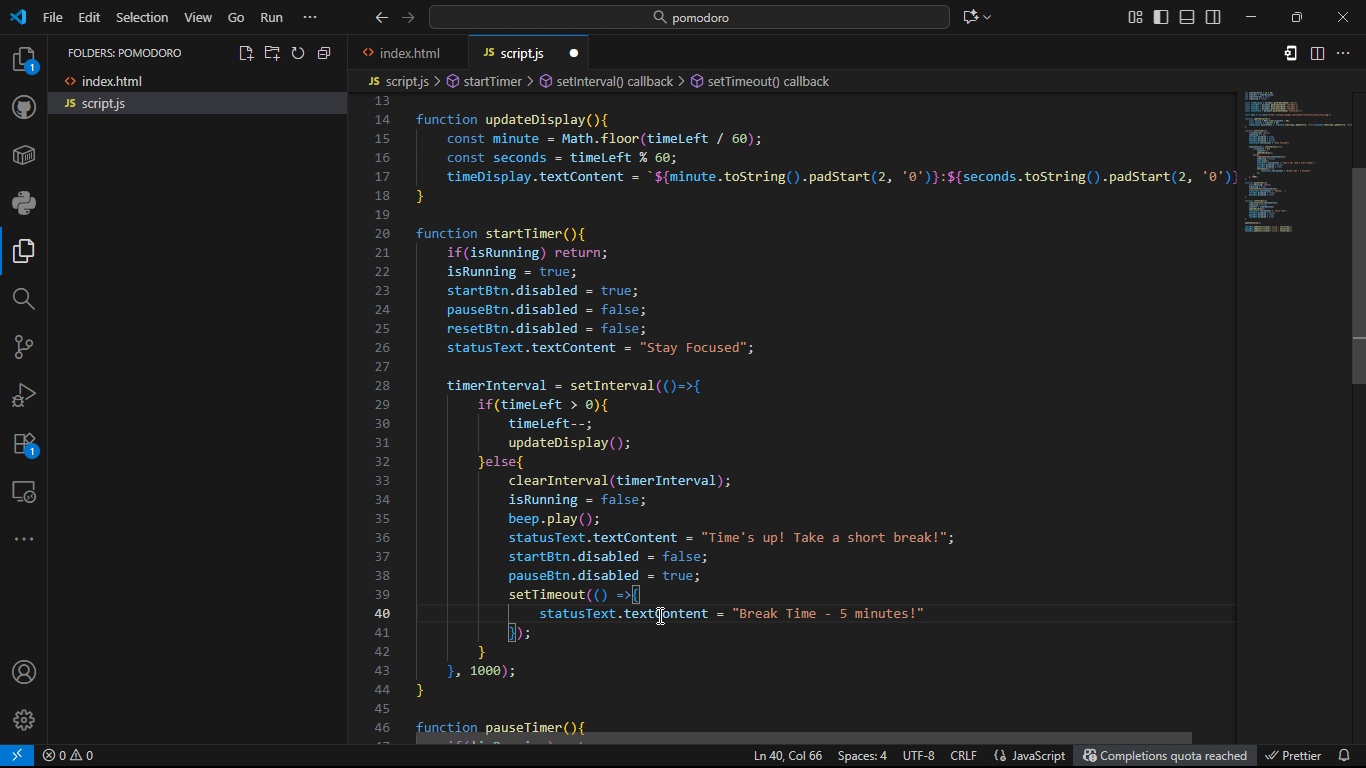 
key(ArrowRight)
 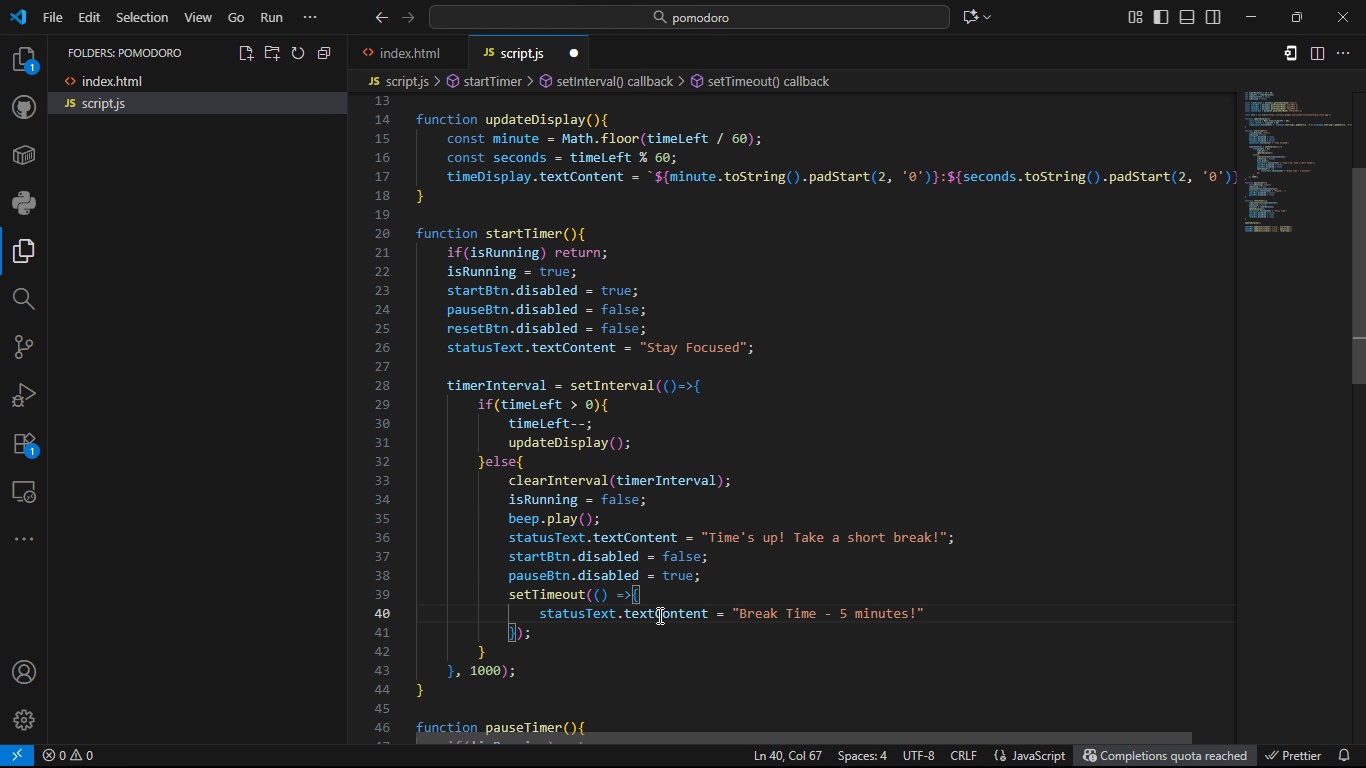 
key(Semicolon)
 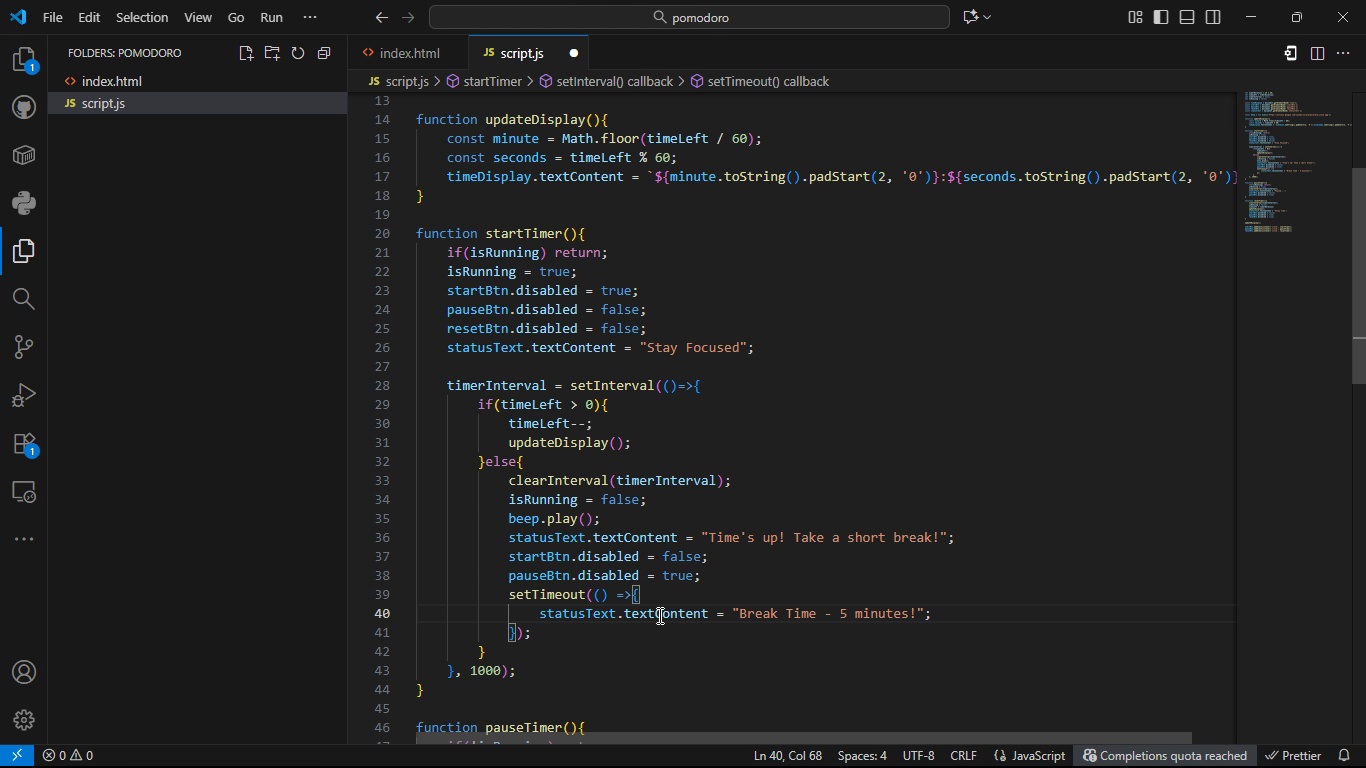 
key(Enter)
 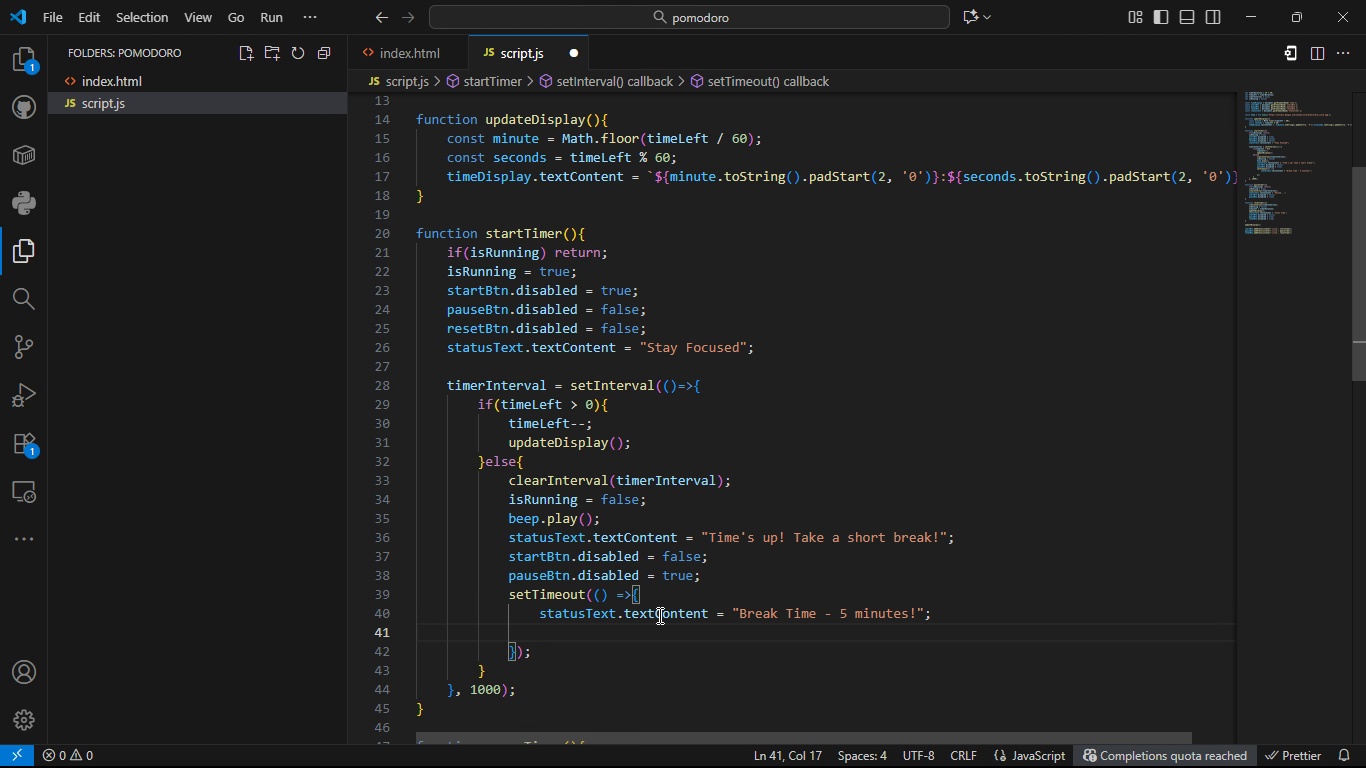 
type(timeLed)
key(Backspace)
type(ft = 5 * 50;)
 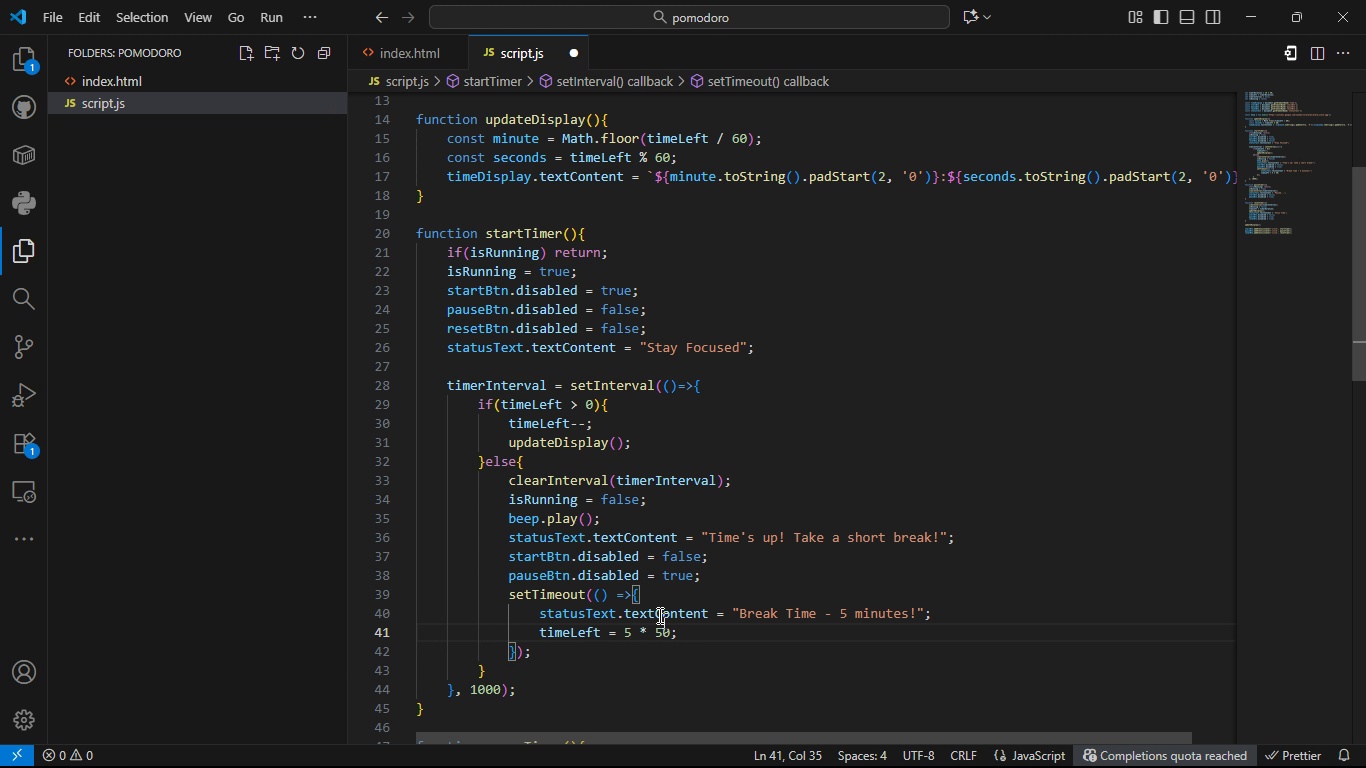 
key(Enter)
 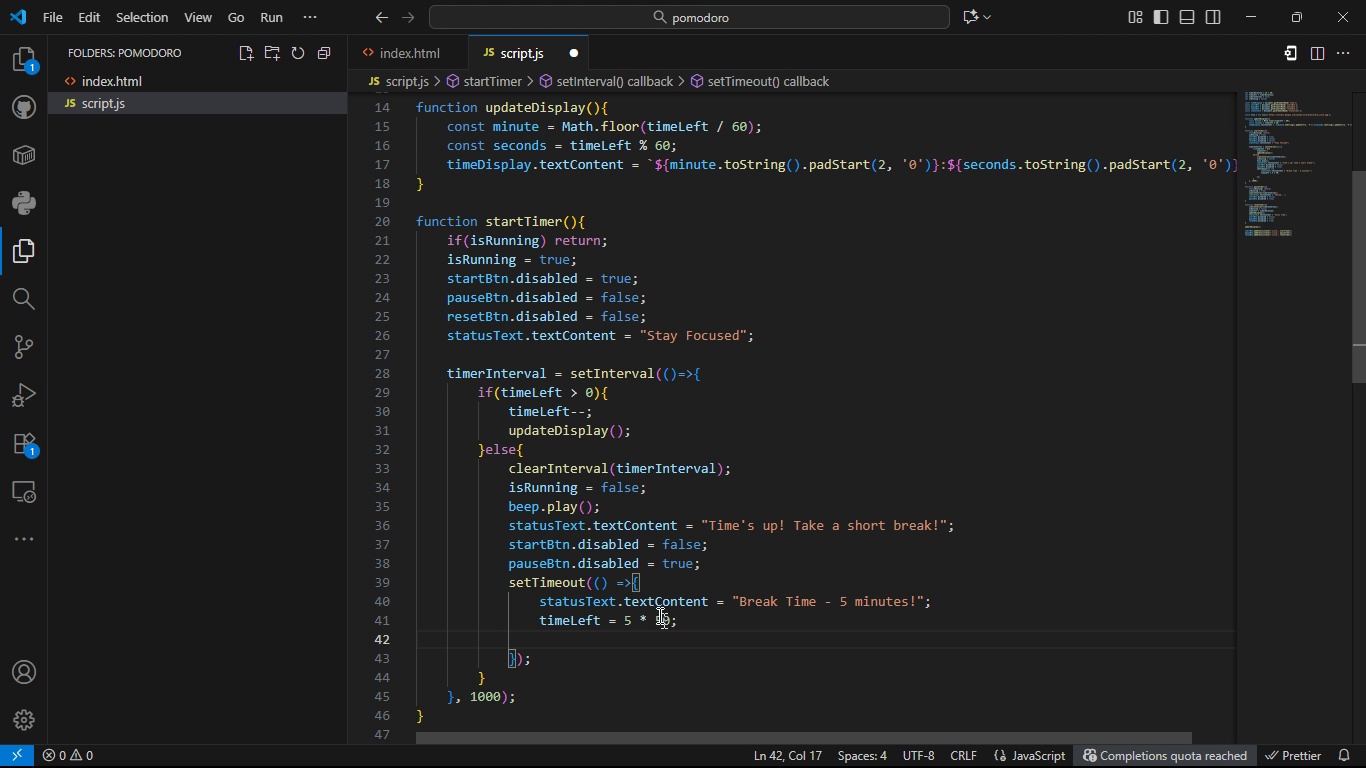 
type(updateDisplat)
key(Backspace)
type(y()
 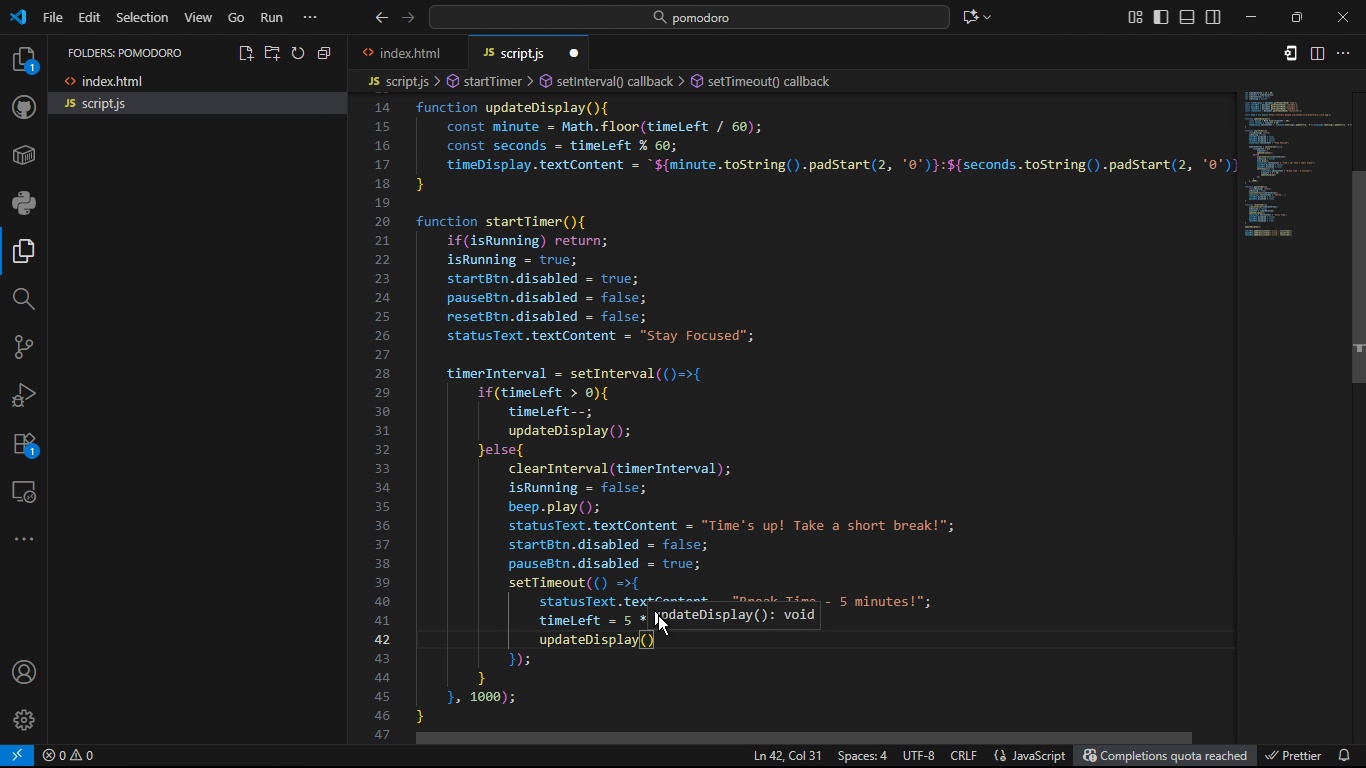 
key(ArrowRight)
 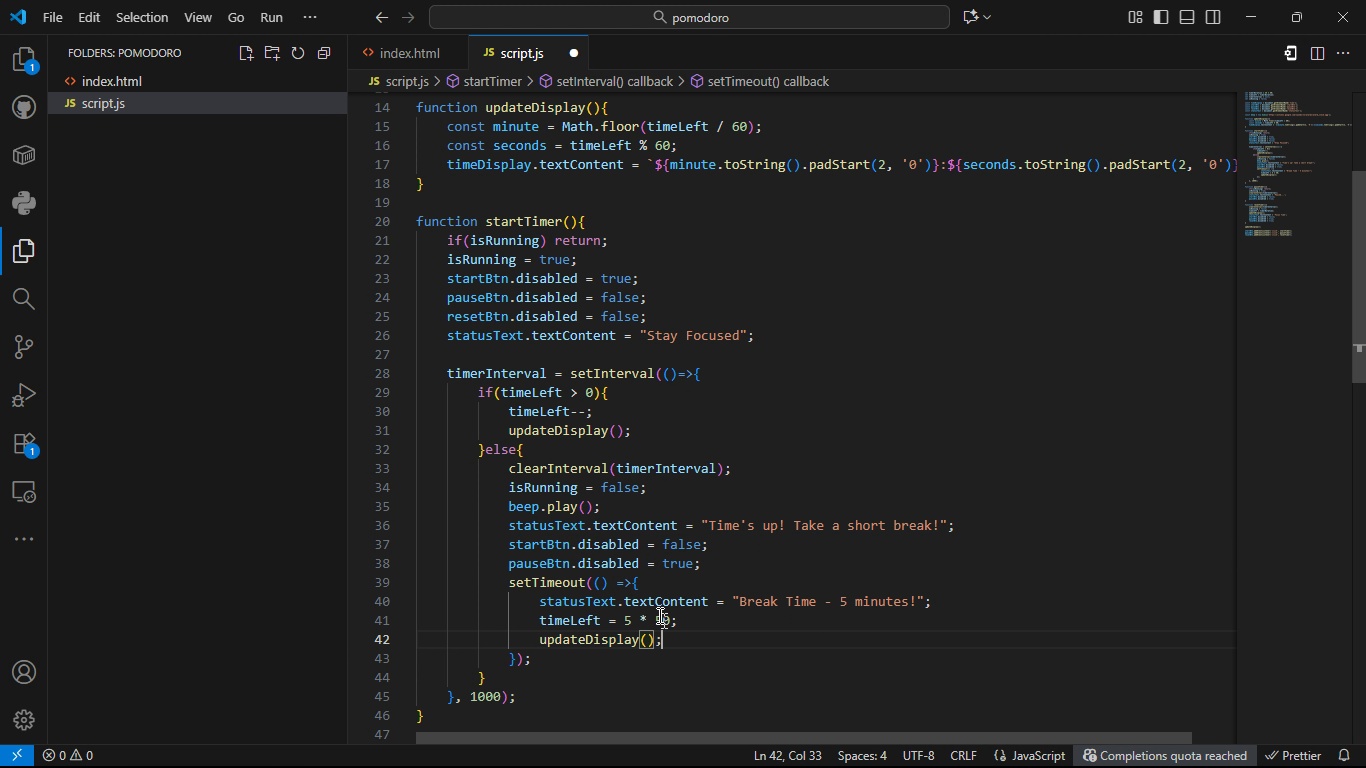 
key(Semicolon)
 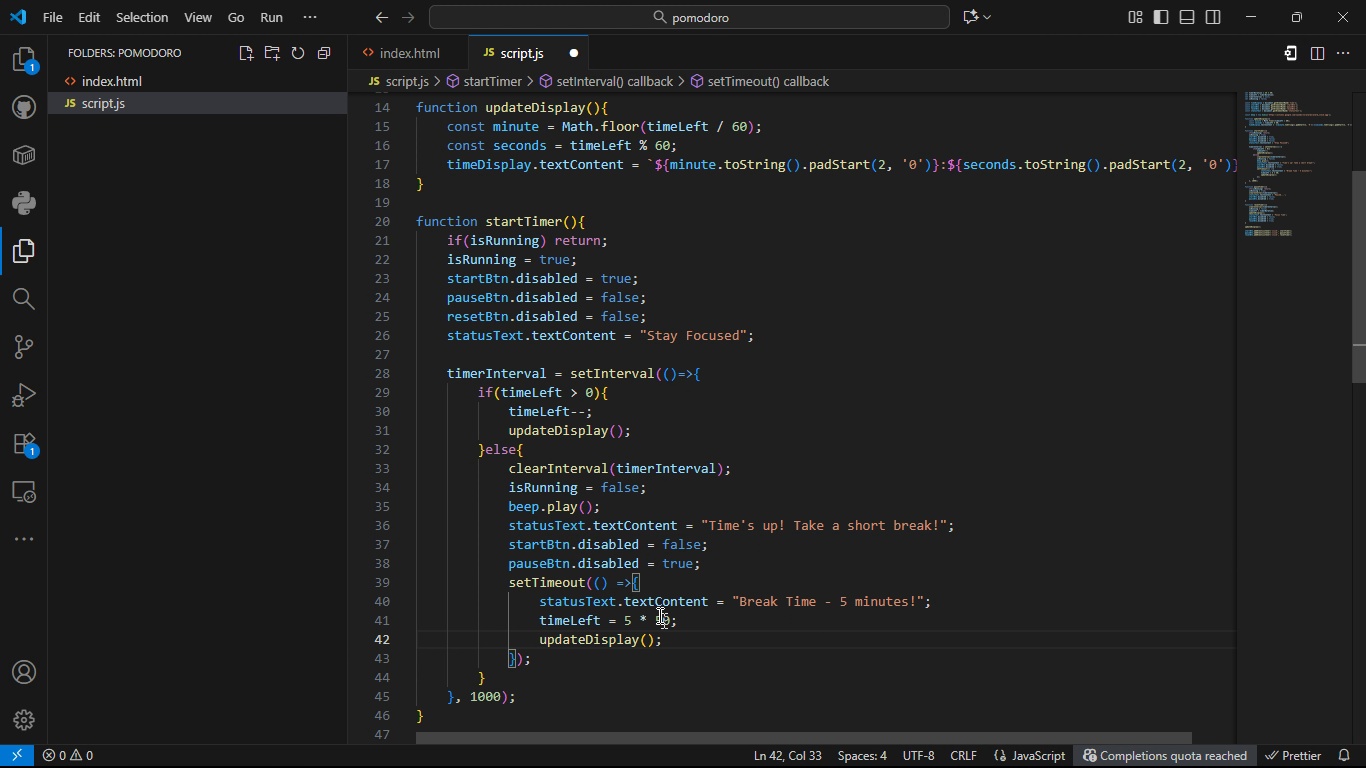 
key(Enter)
 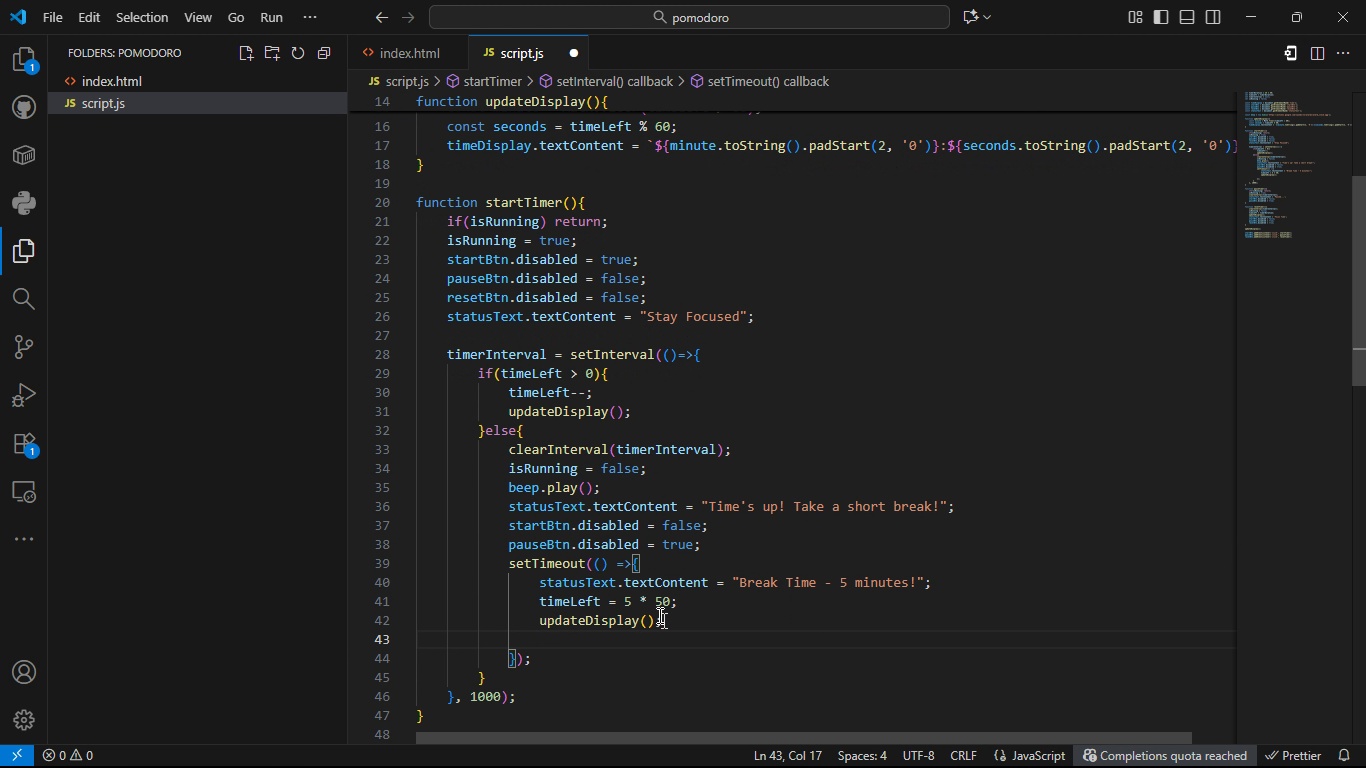 
type(startTimer()
 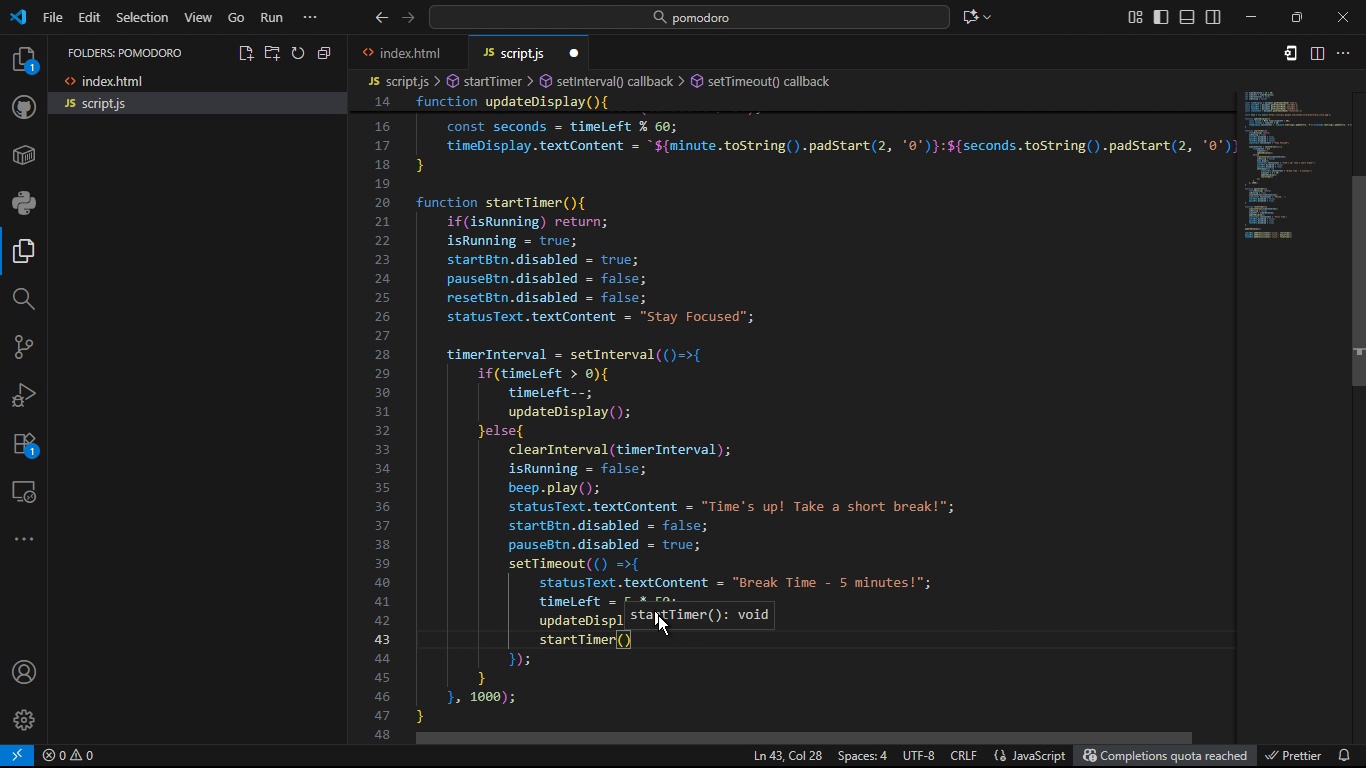 
key(ArrowRight)
 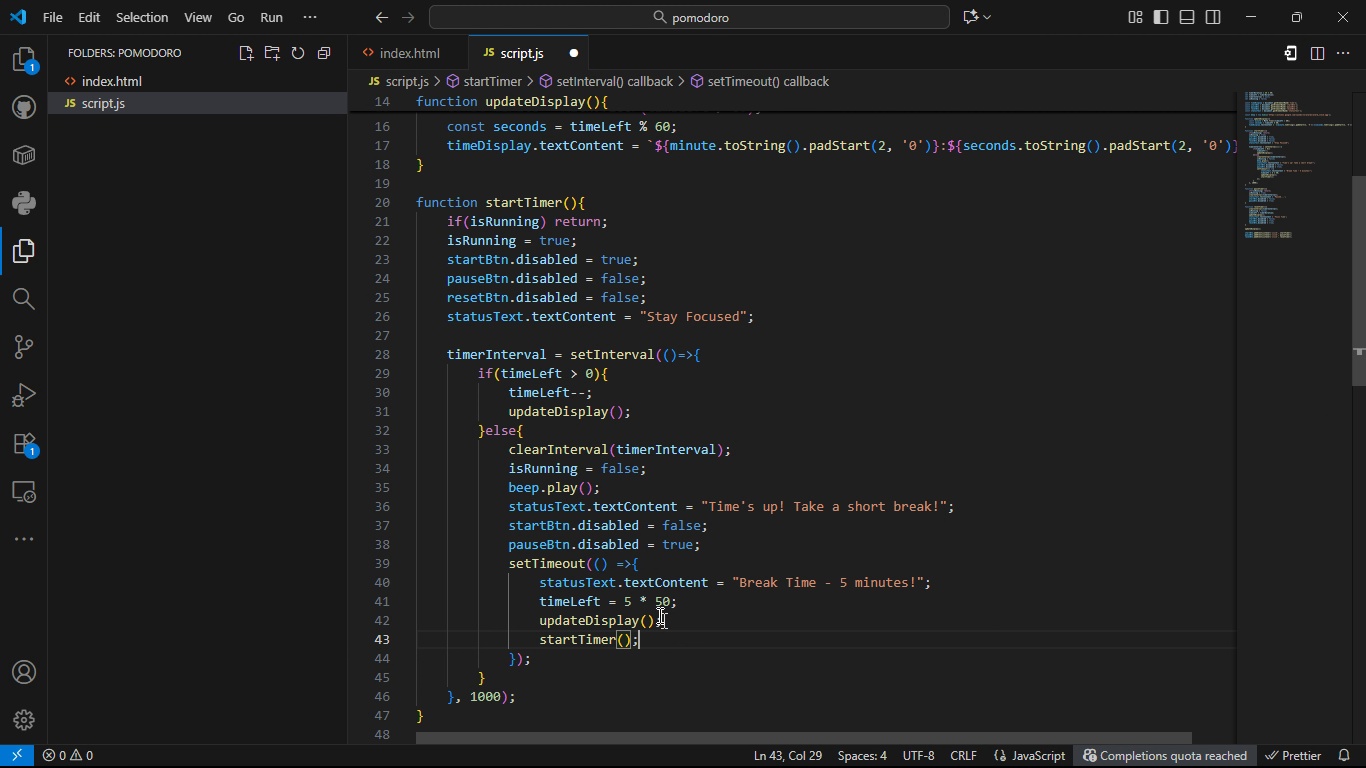 
key(Semicolon)
 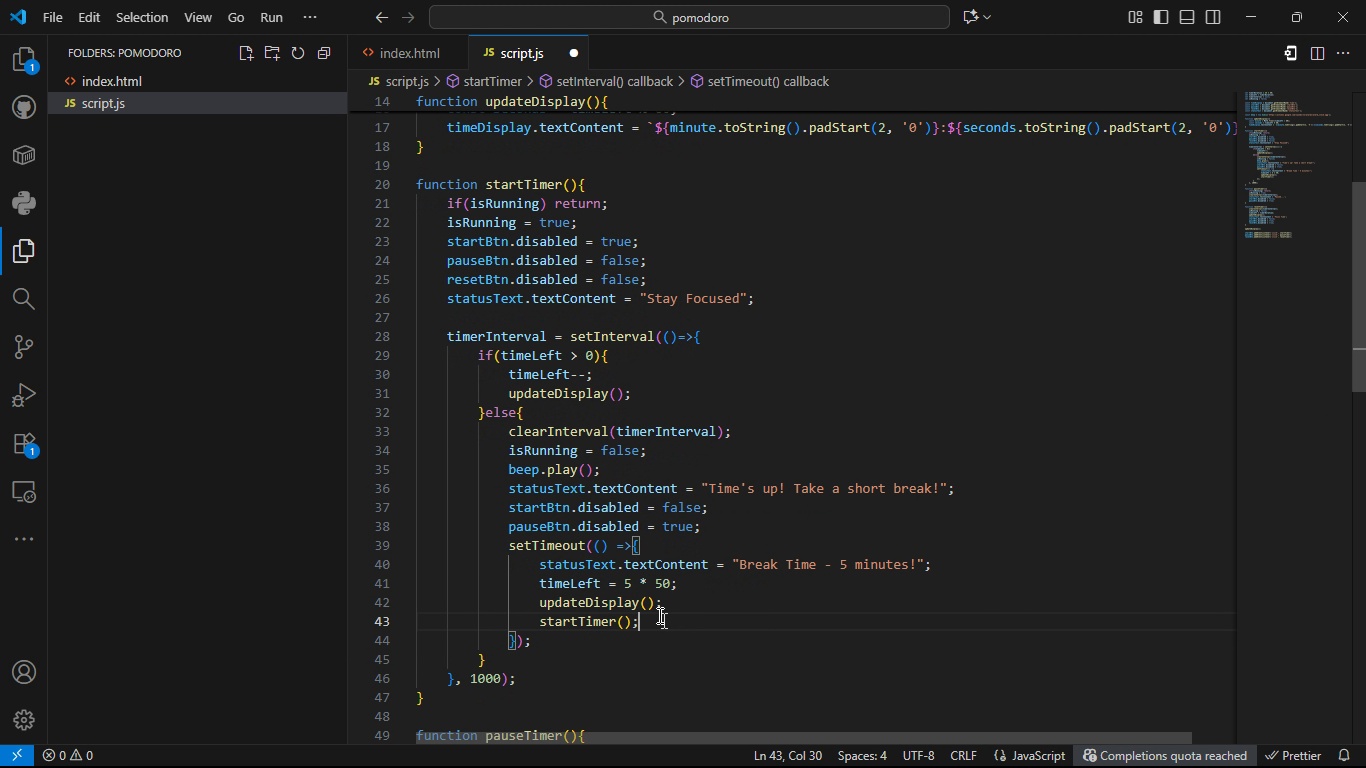 
key(ArrowDown)
 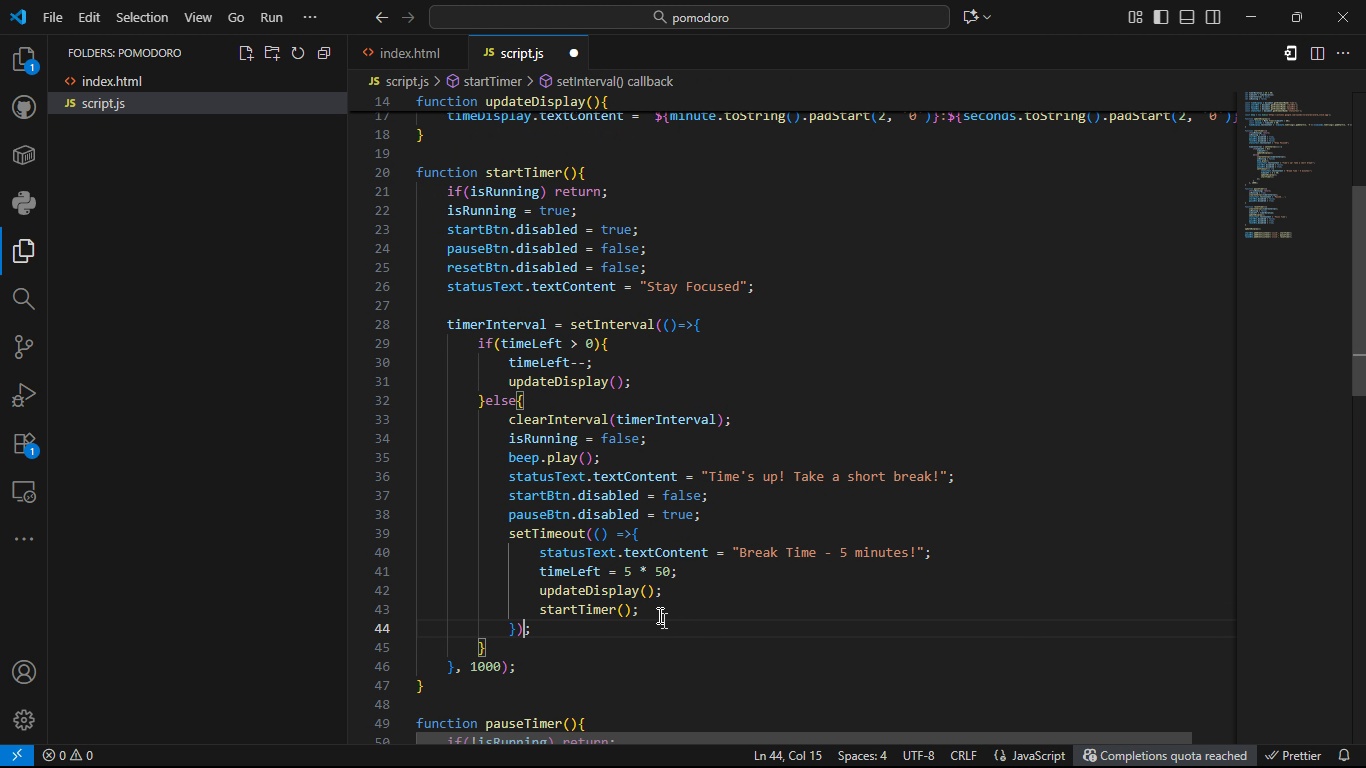 
key(ArrowLeft)
 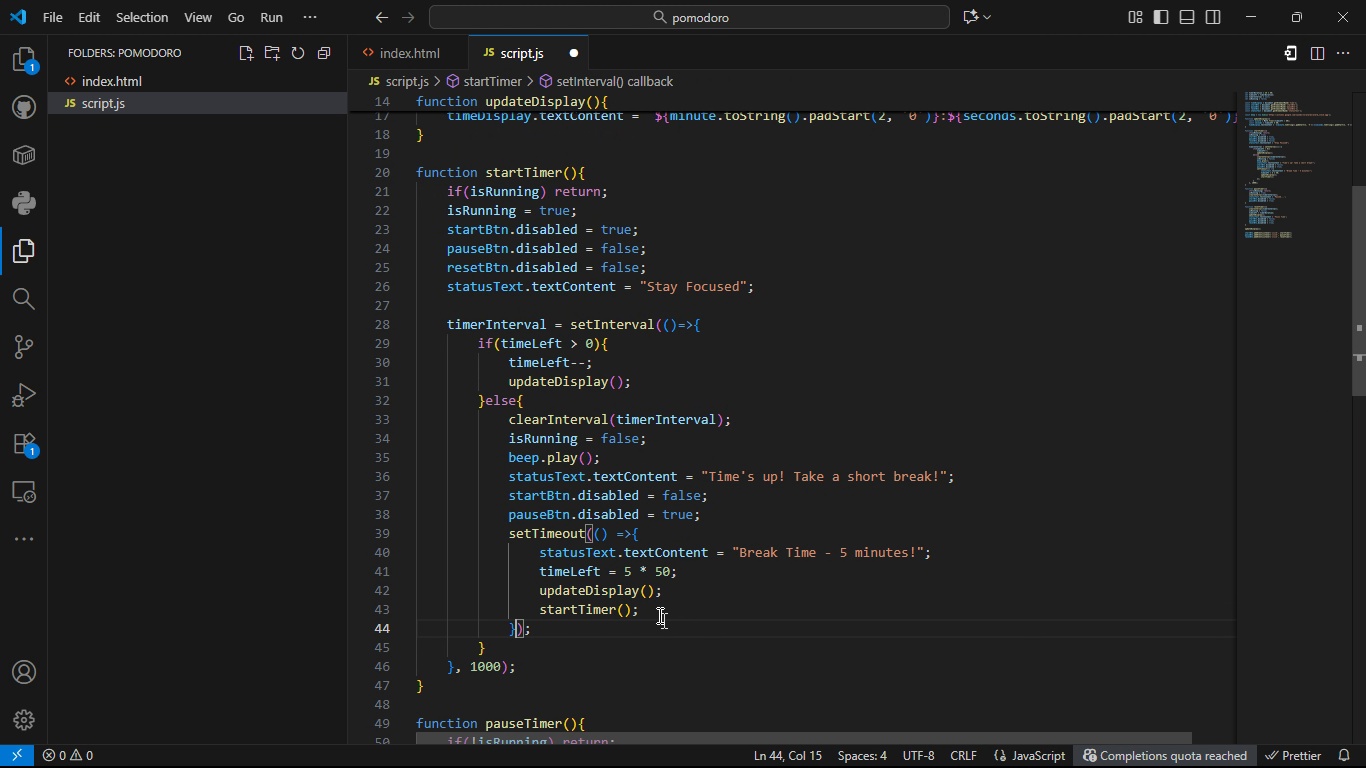 
key(ArrowLeft)
 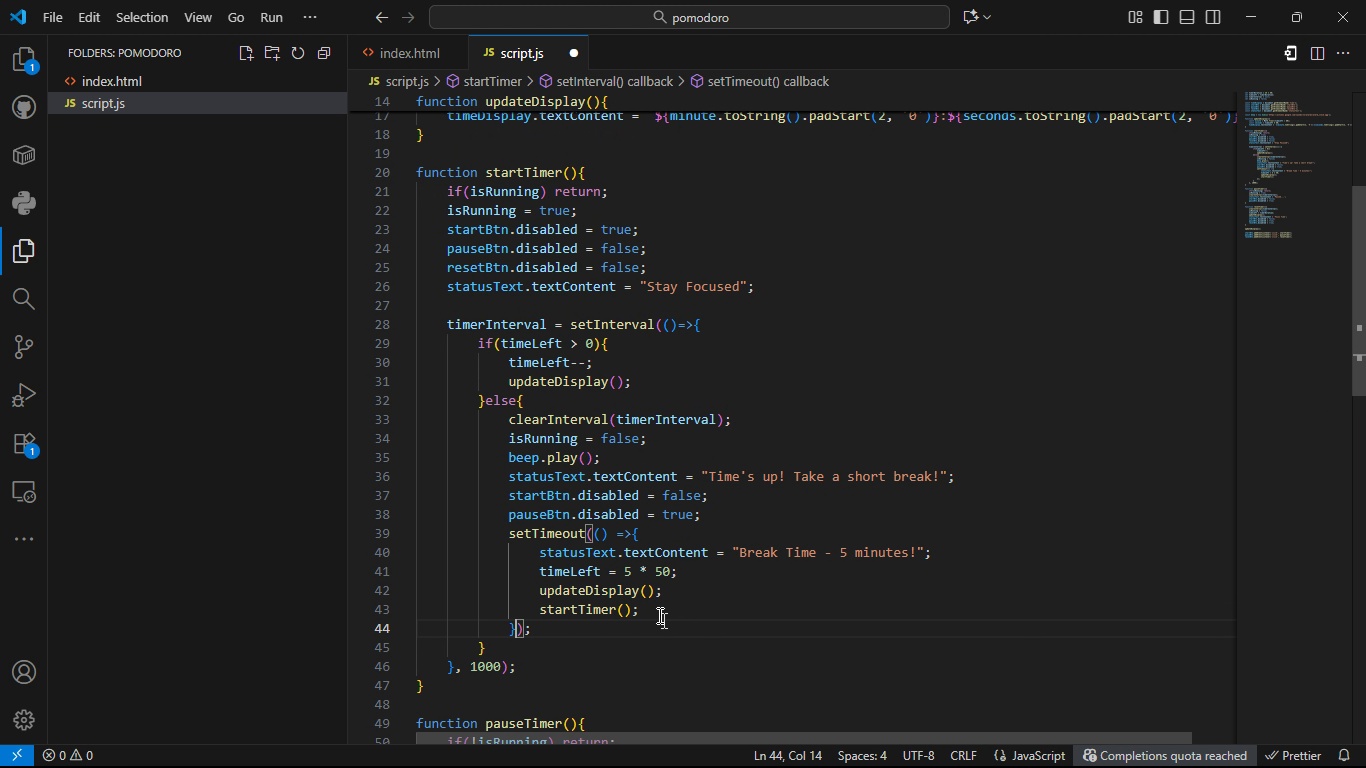 
key(ArrowLeft)
 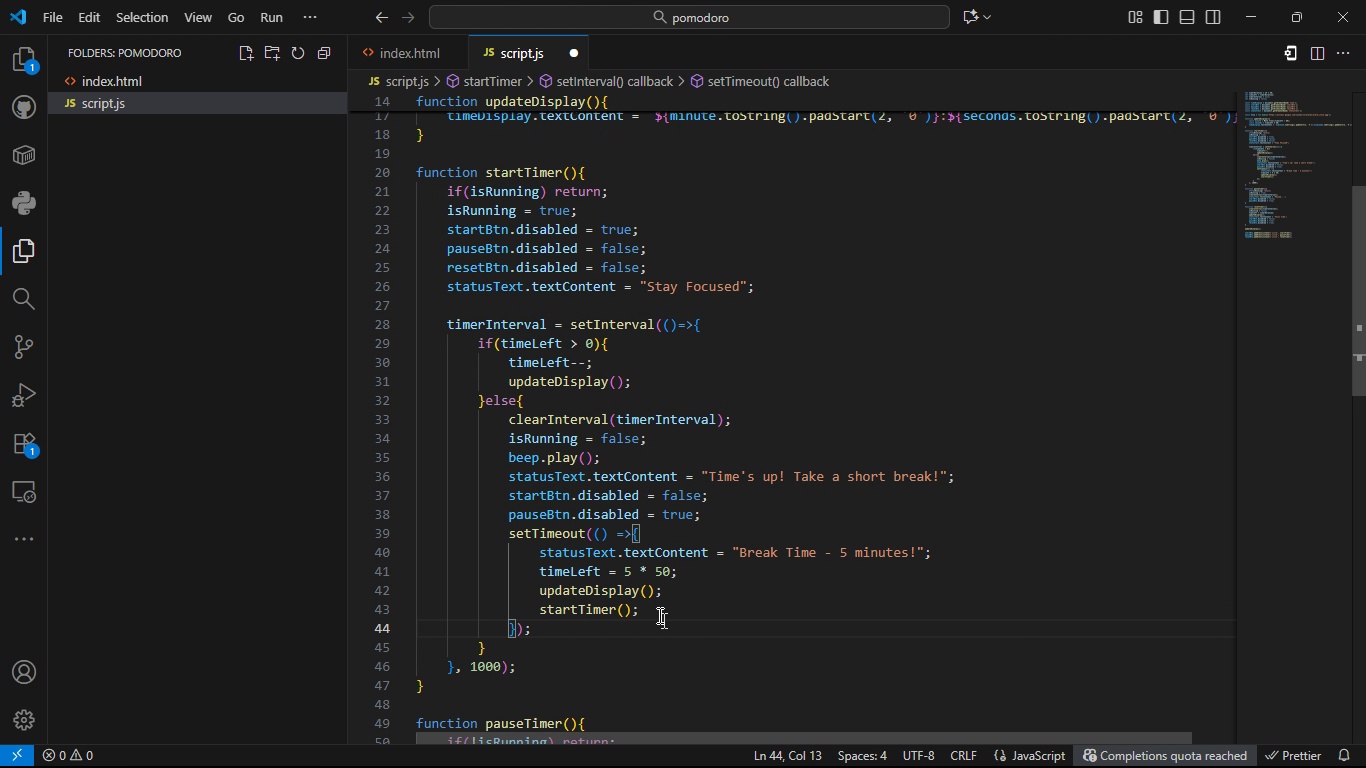 
key(ArrowRight)
 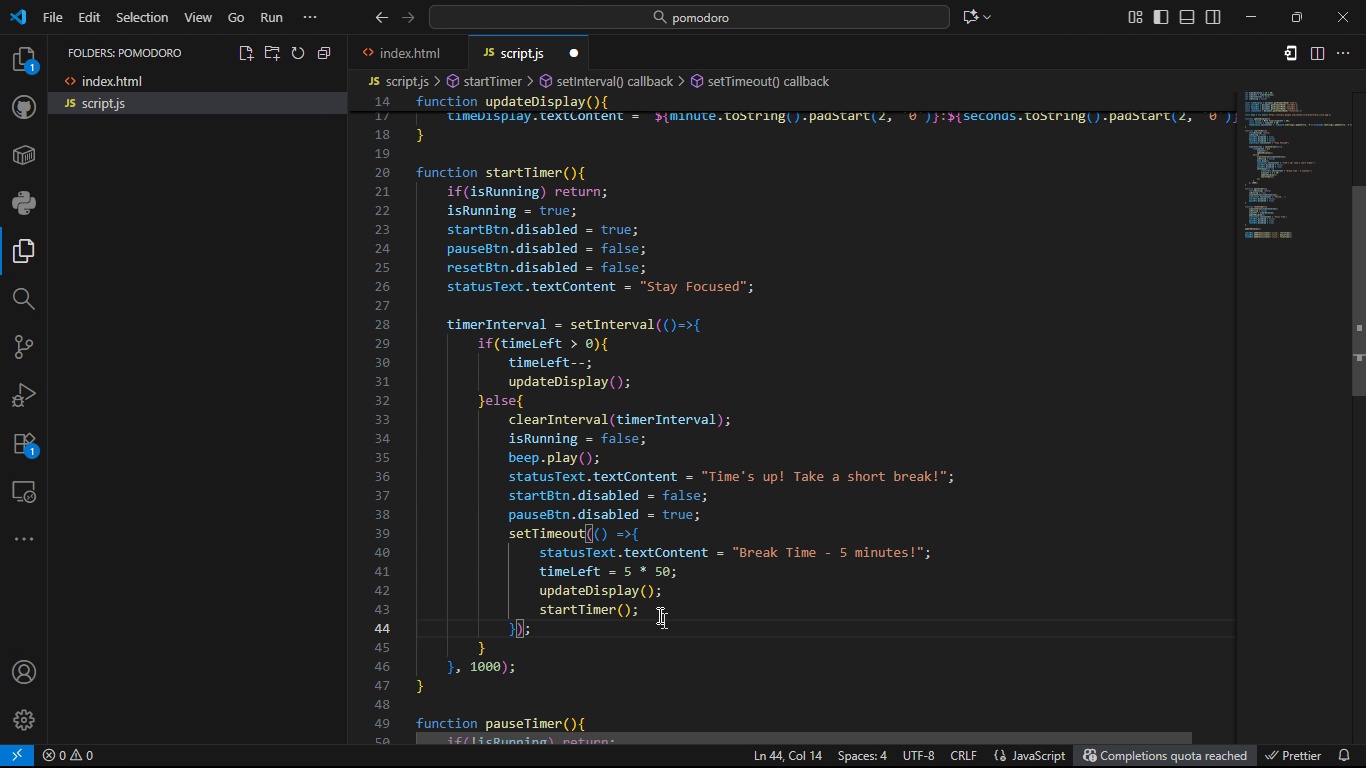 
type(, 6)
key(Backspace)
type(5000)
 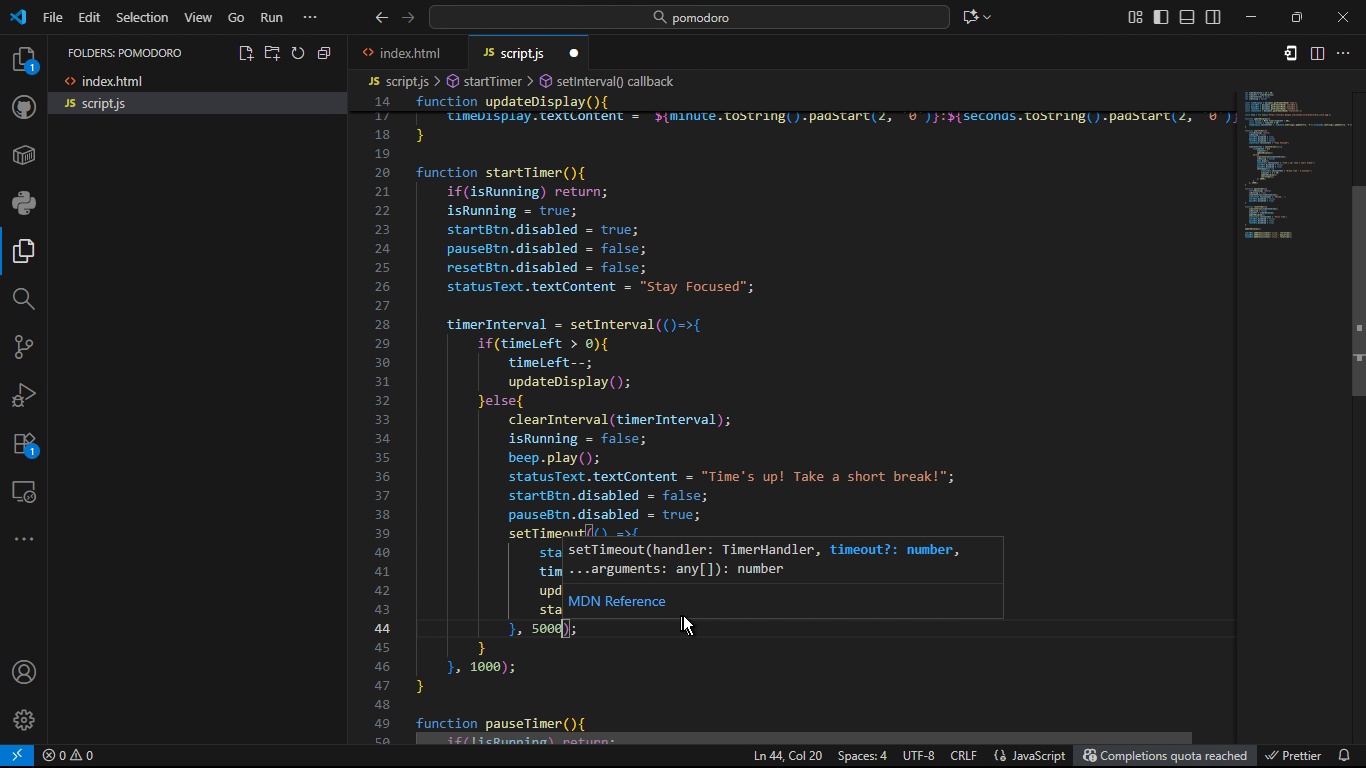 
left_click([621, 626])
 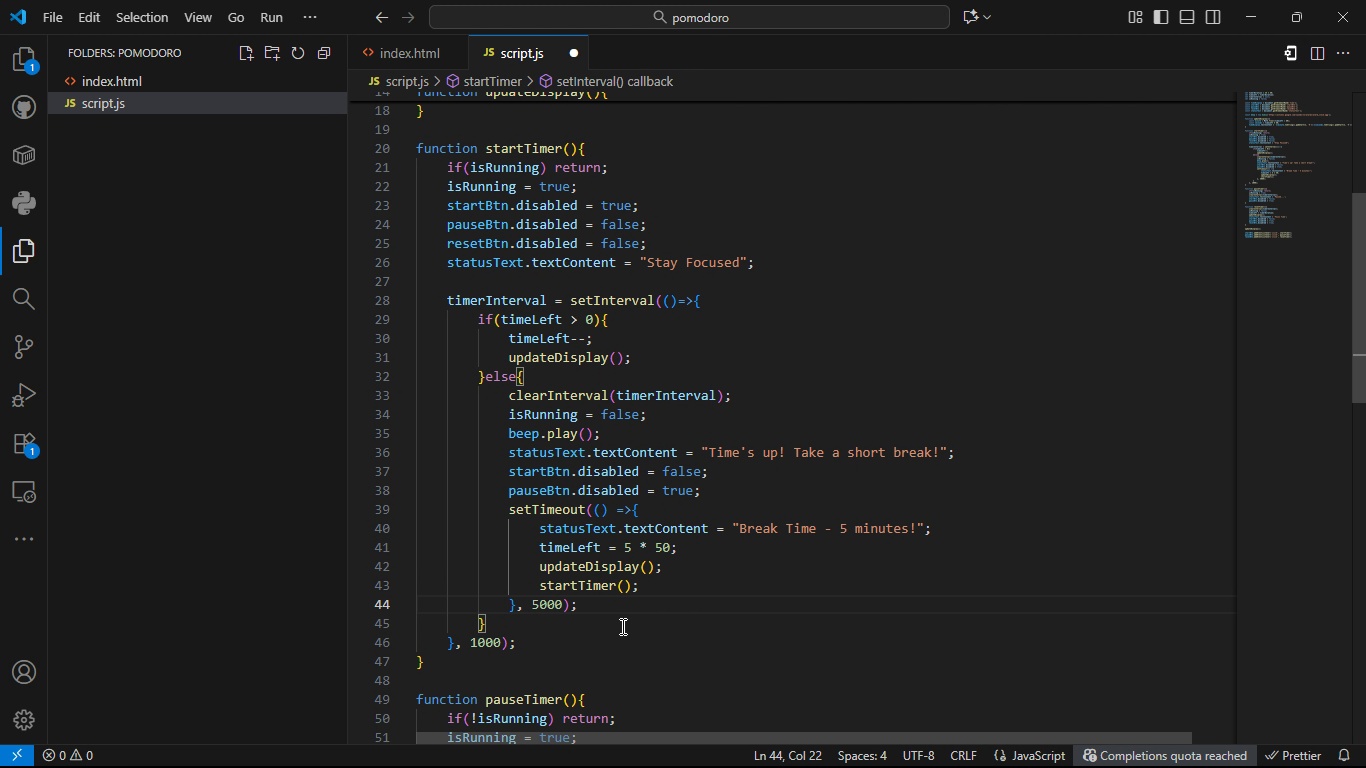 
wait(7.02)
 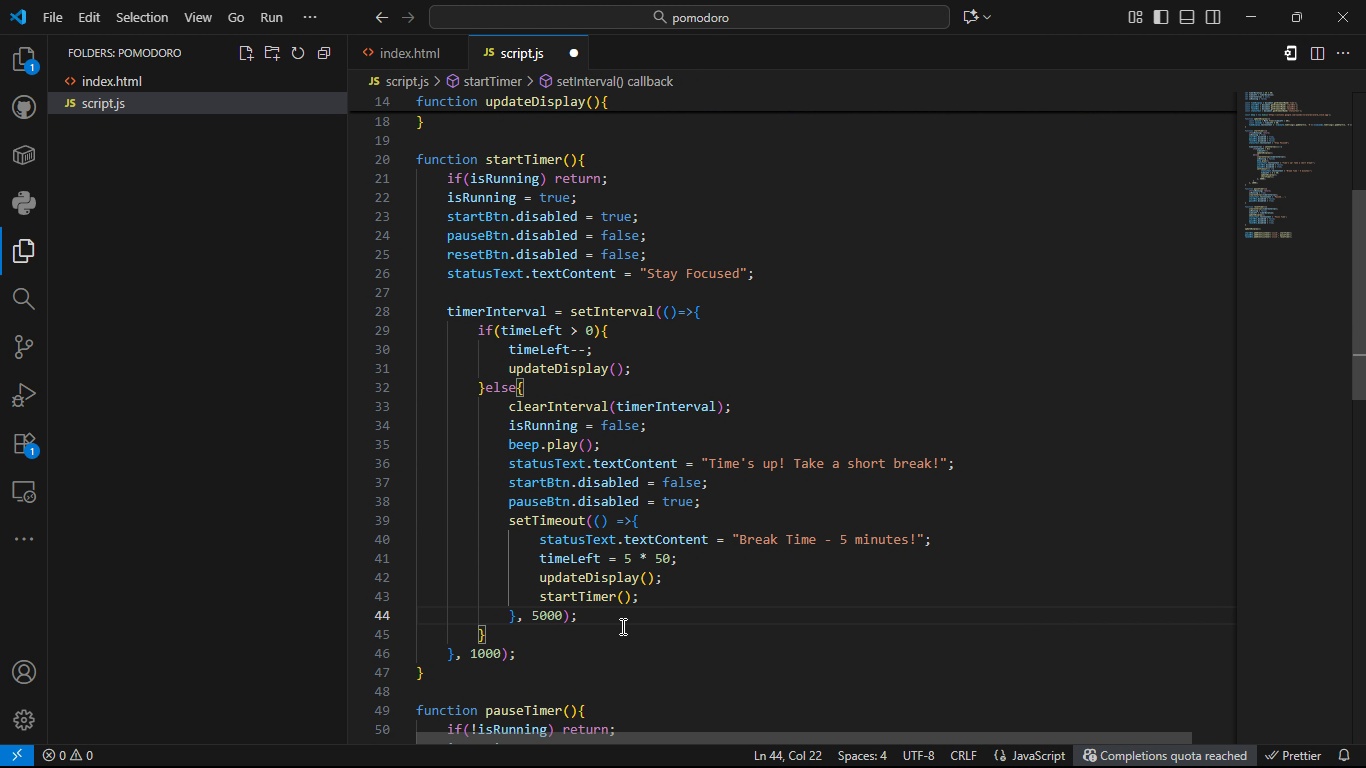 
key(Control+S)
 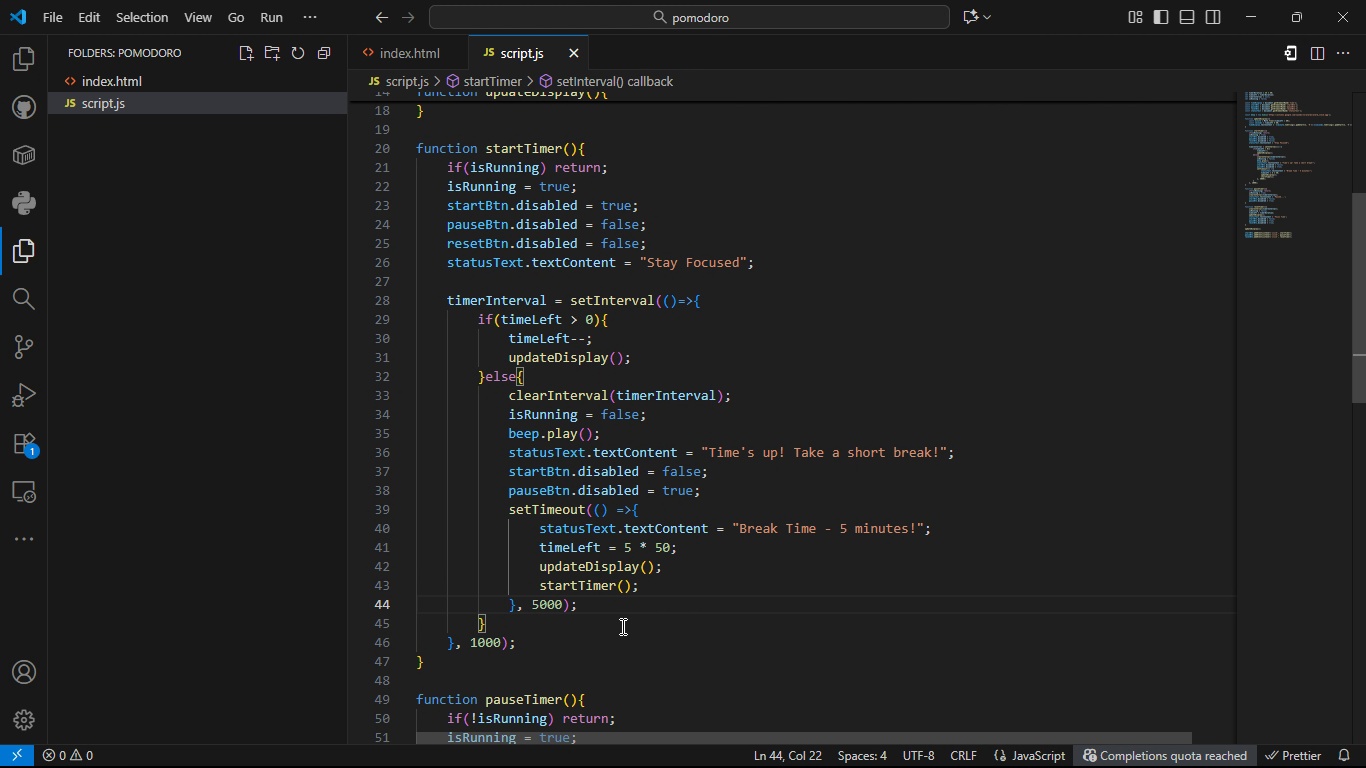 
wait(6.96)
 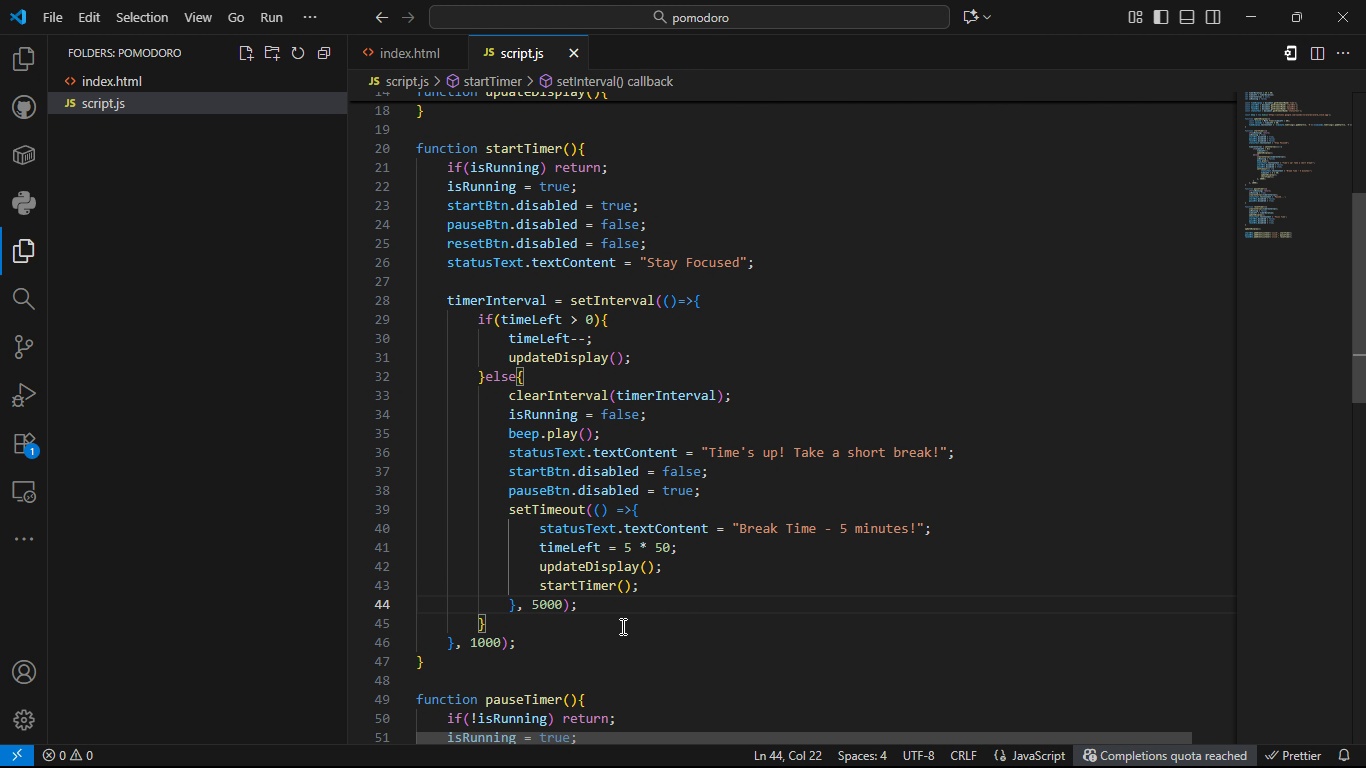 
key(Control+S)
 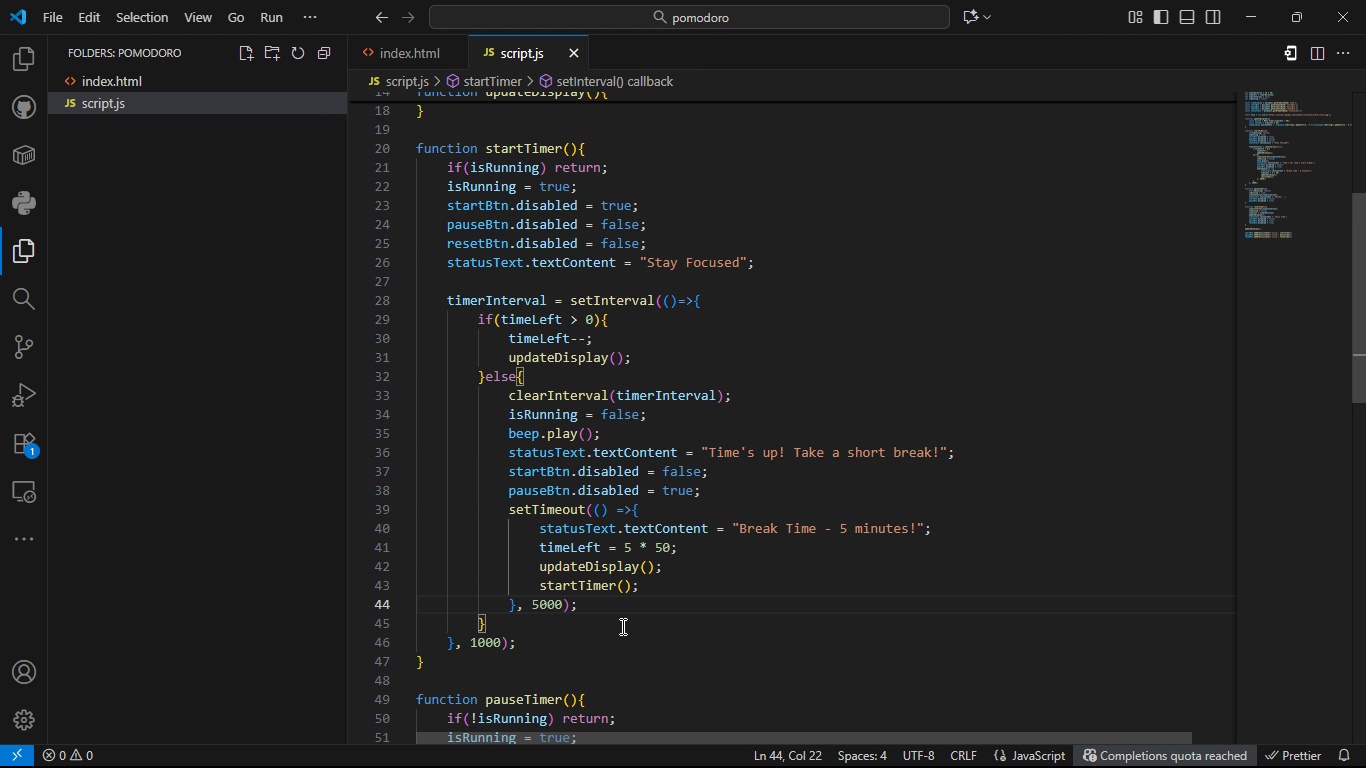 
key(Alt+Tab)
 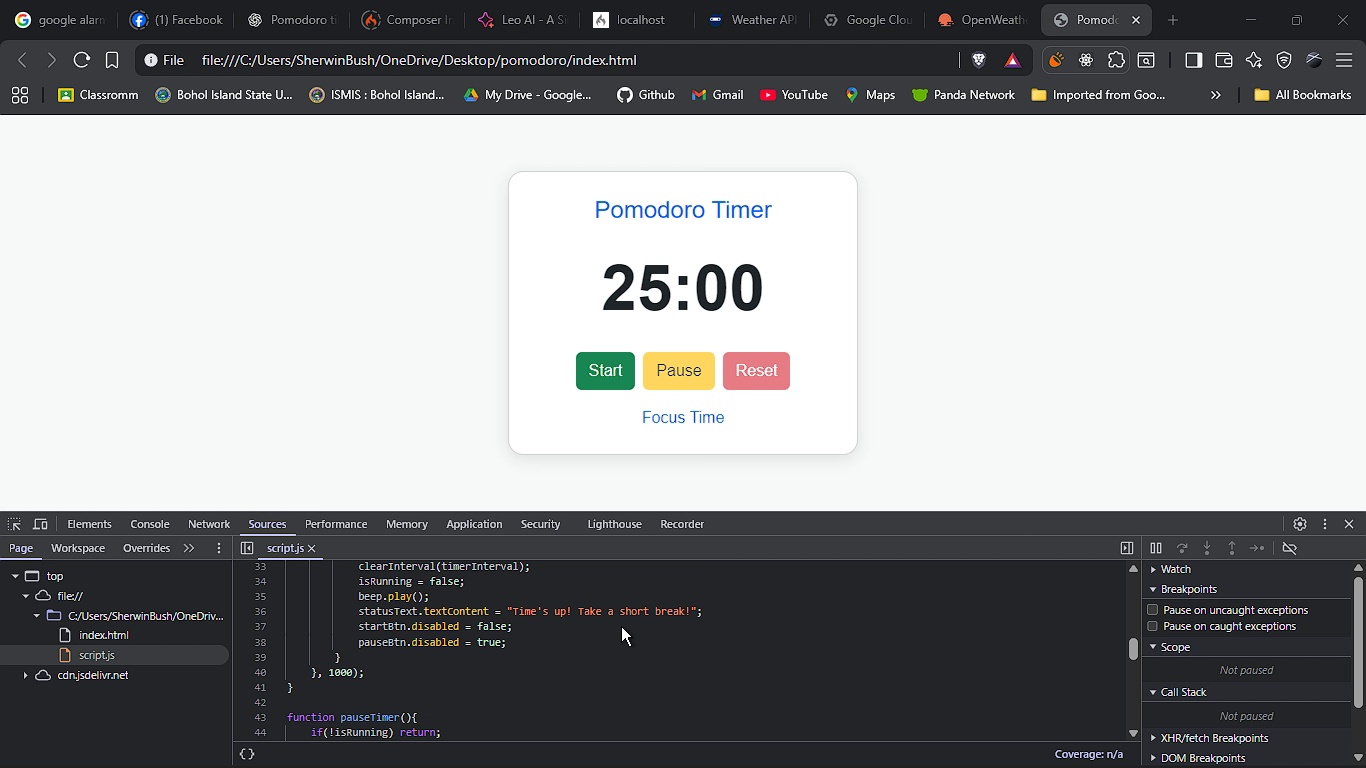 
key(Alt+AltLeft)
 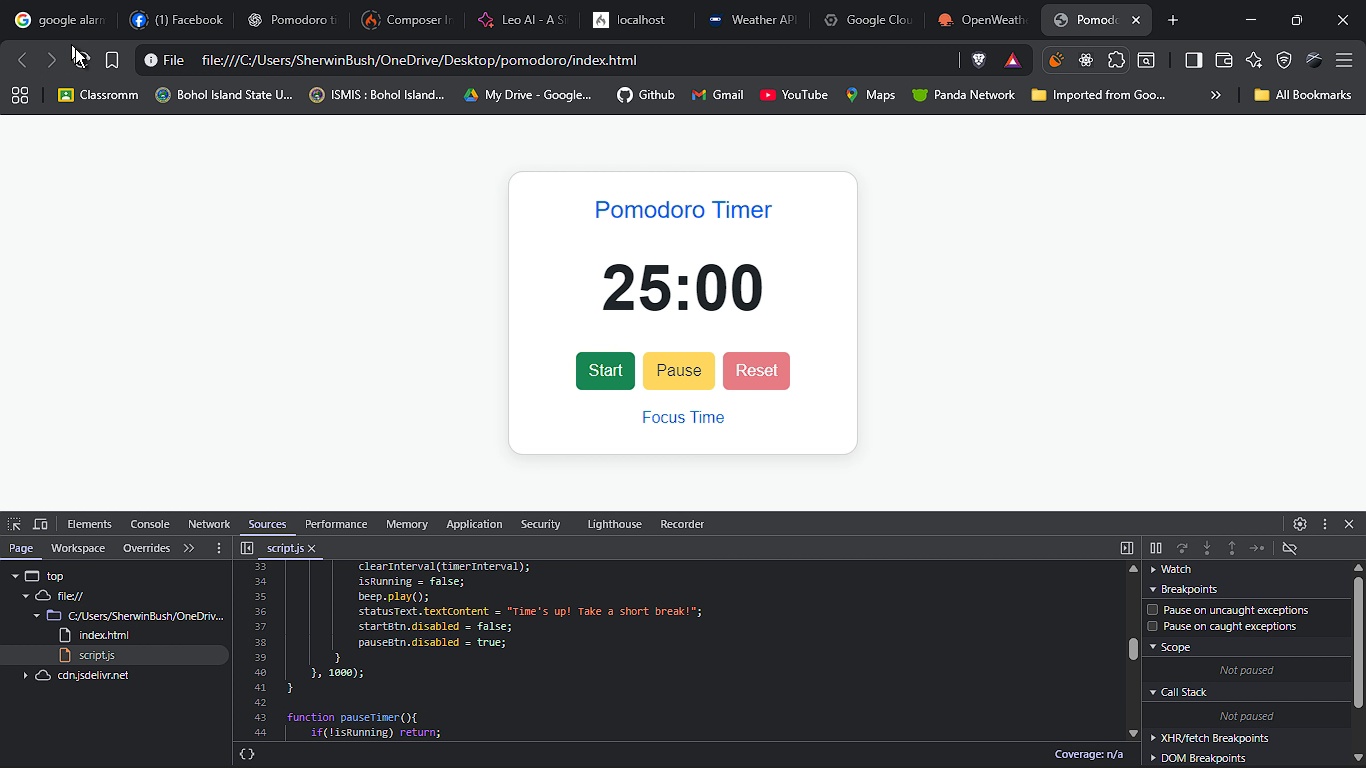 
left_click([75, 48])
 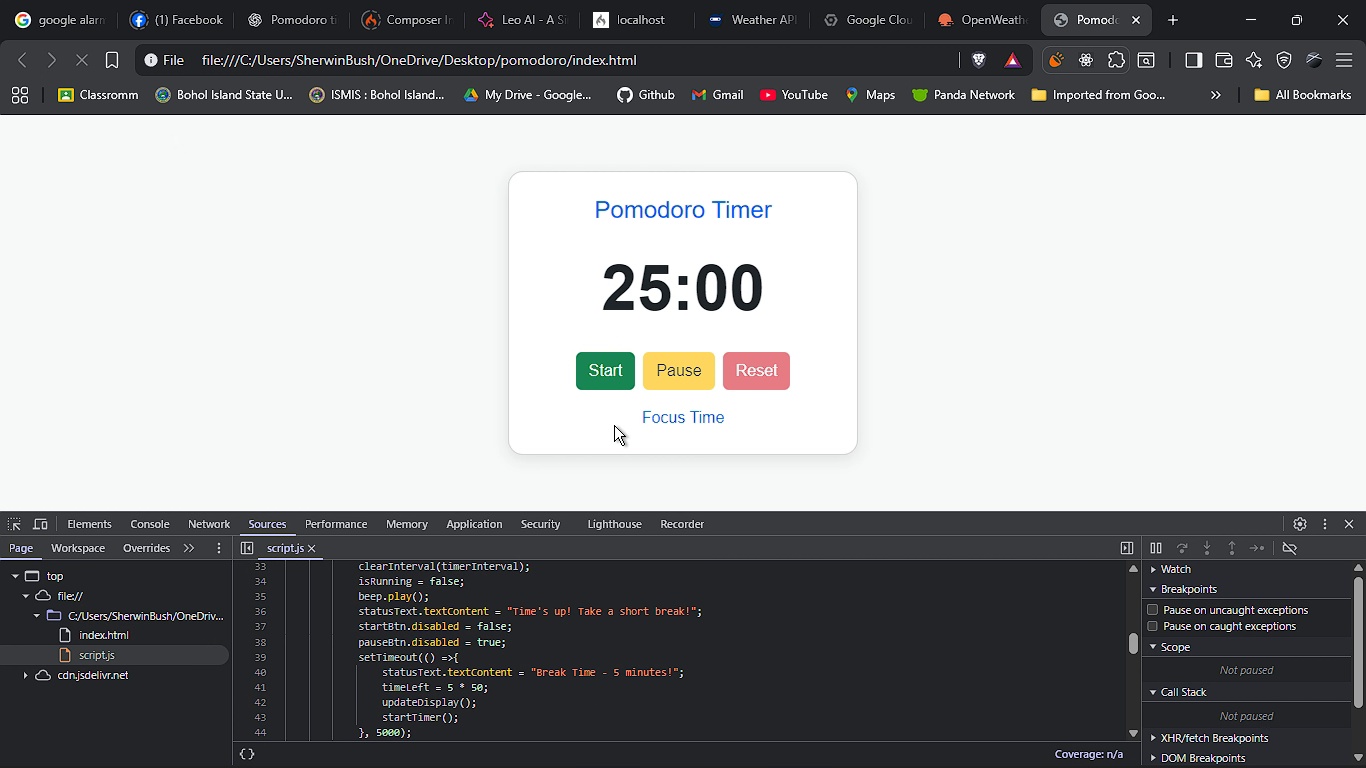 
key(Alt+AltLeft)
 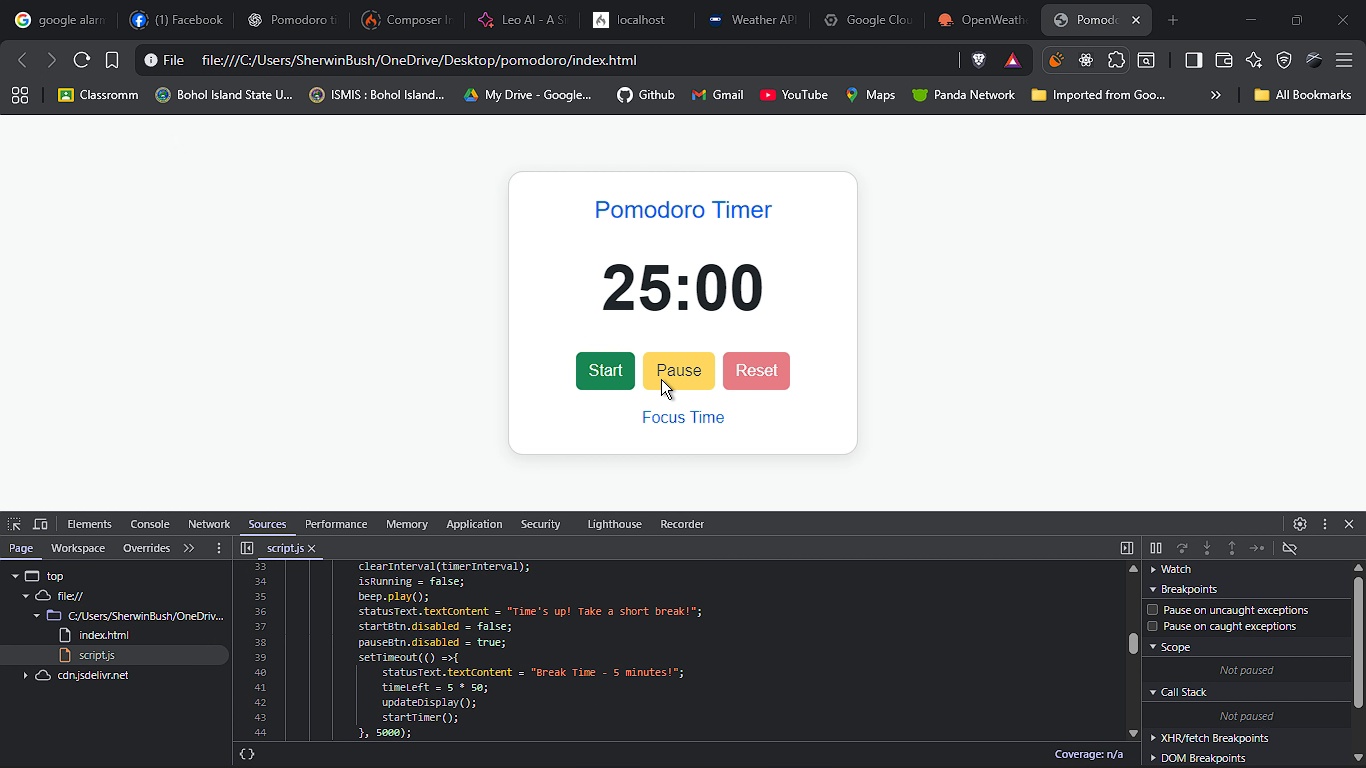 
key(Alt+Tab)
 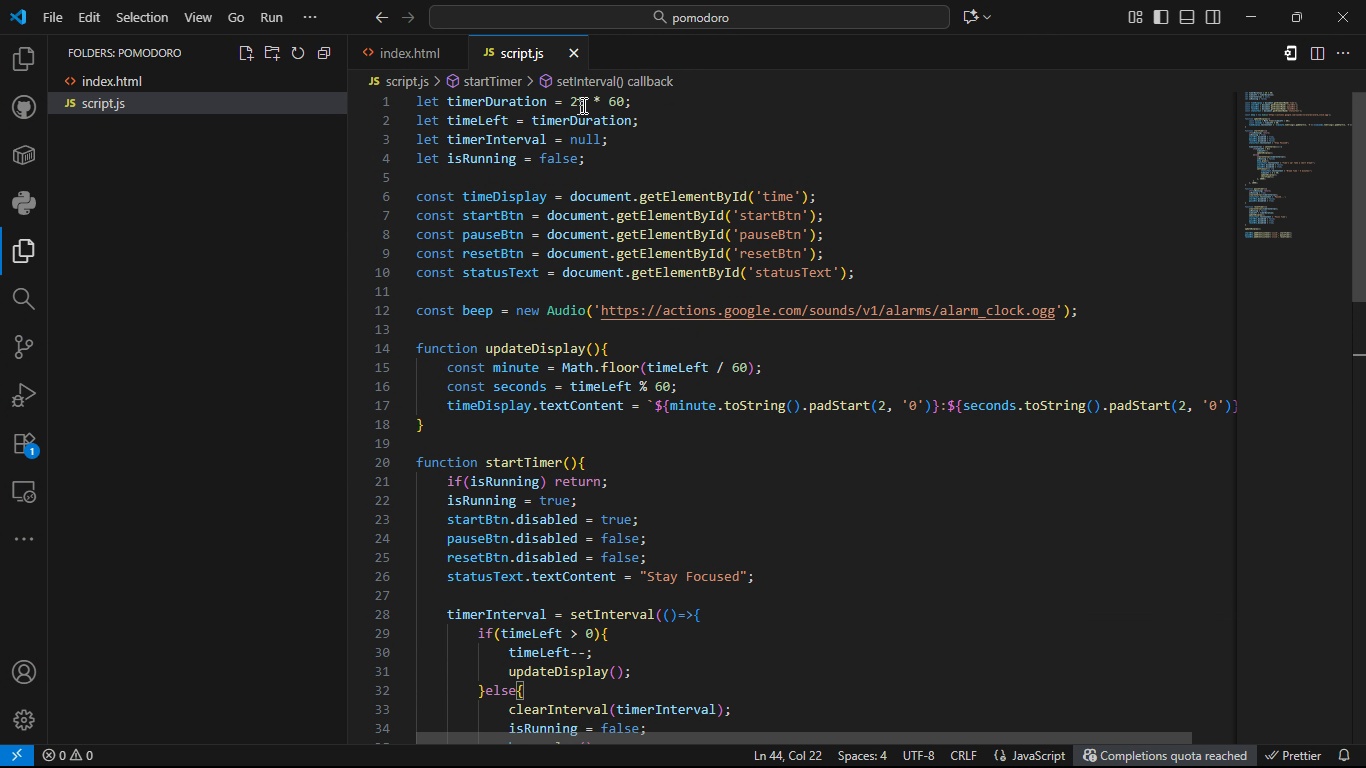 
left_click([635, 100])
 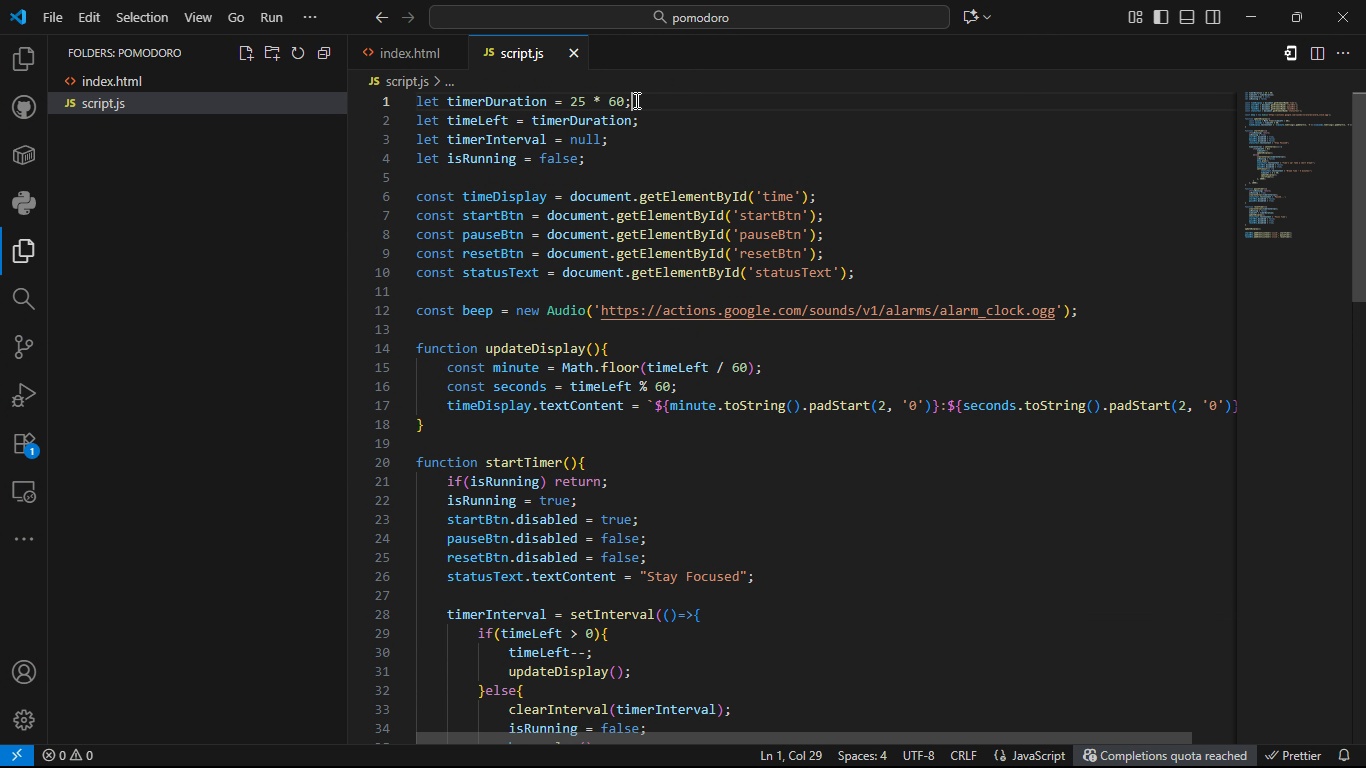 
key(Control+Slash)
 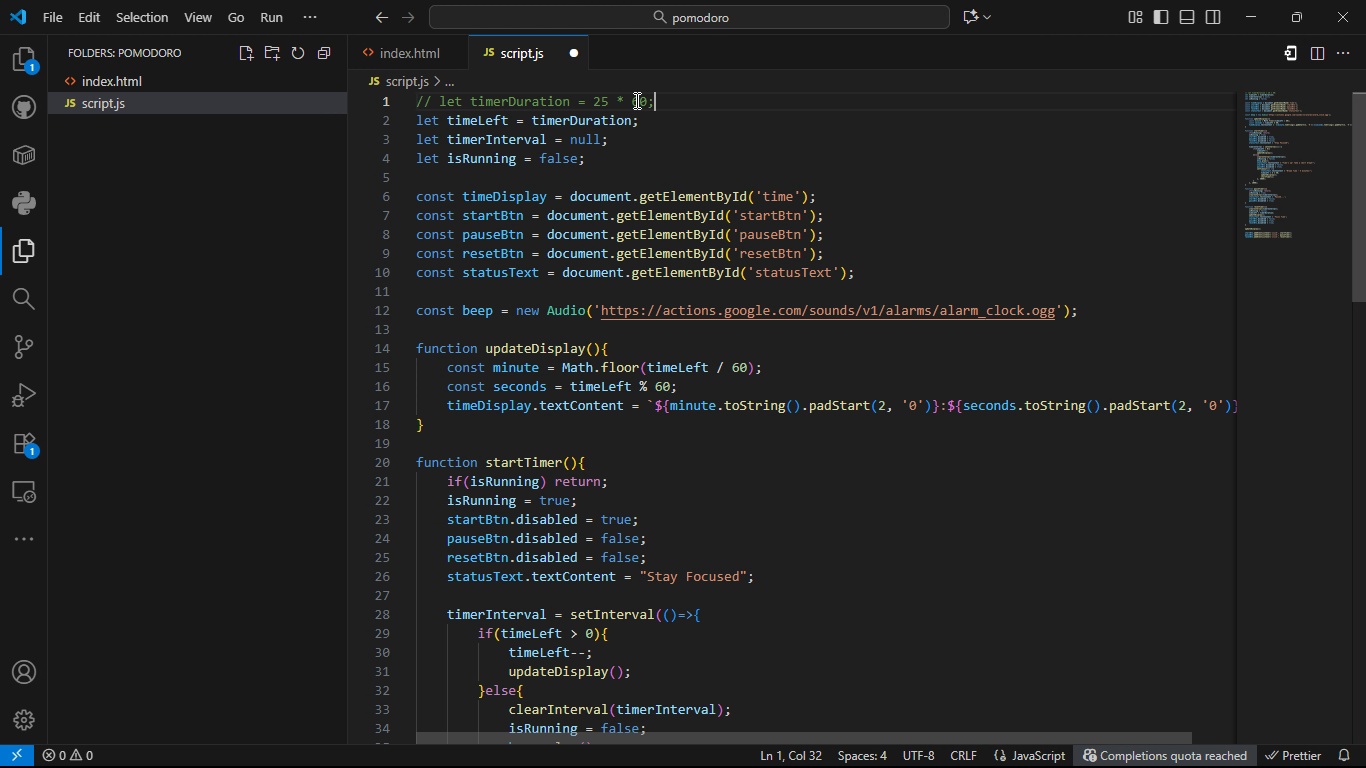 
key(Enter)
 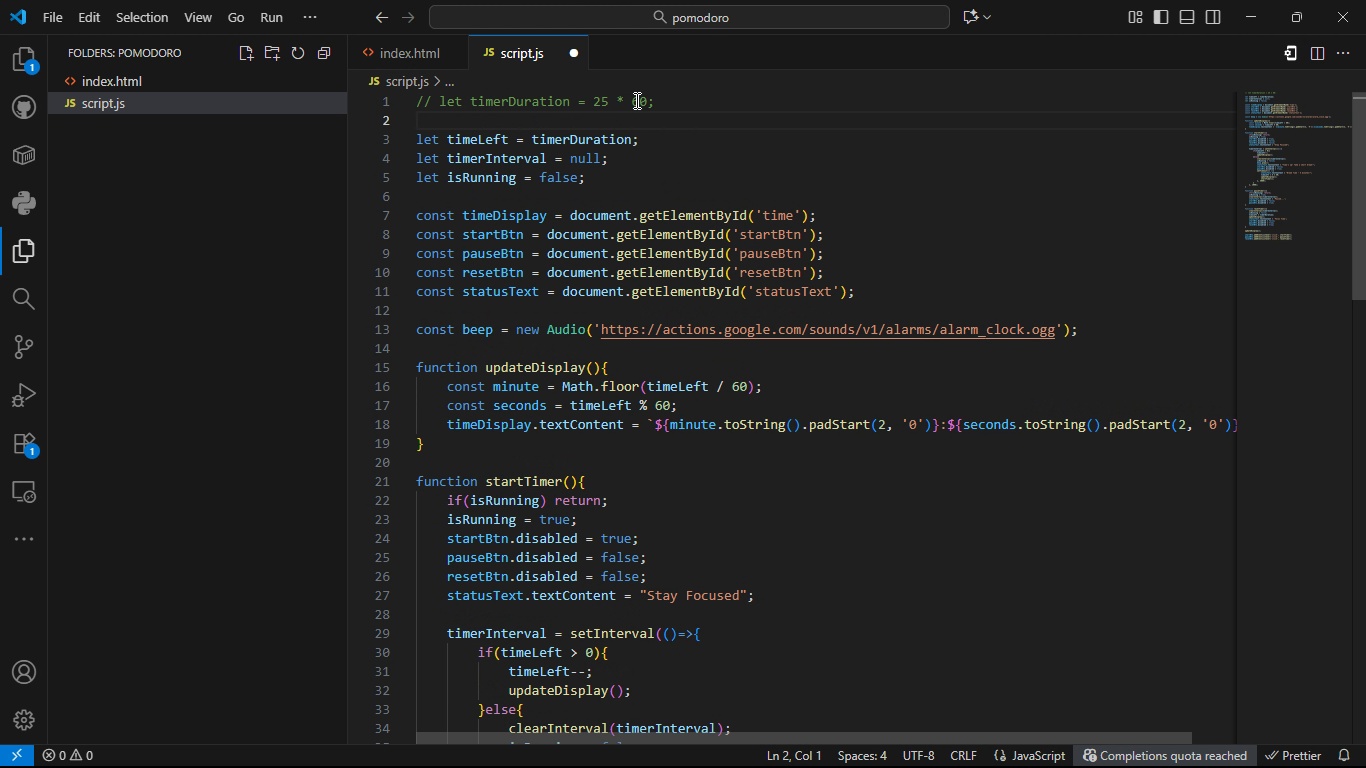 
type(let timer)
key(Tab)
type( 1 * 60 /)
key(Backspace)
key(Backspace)
type(; //)
 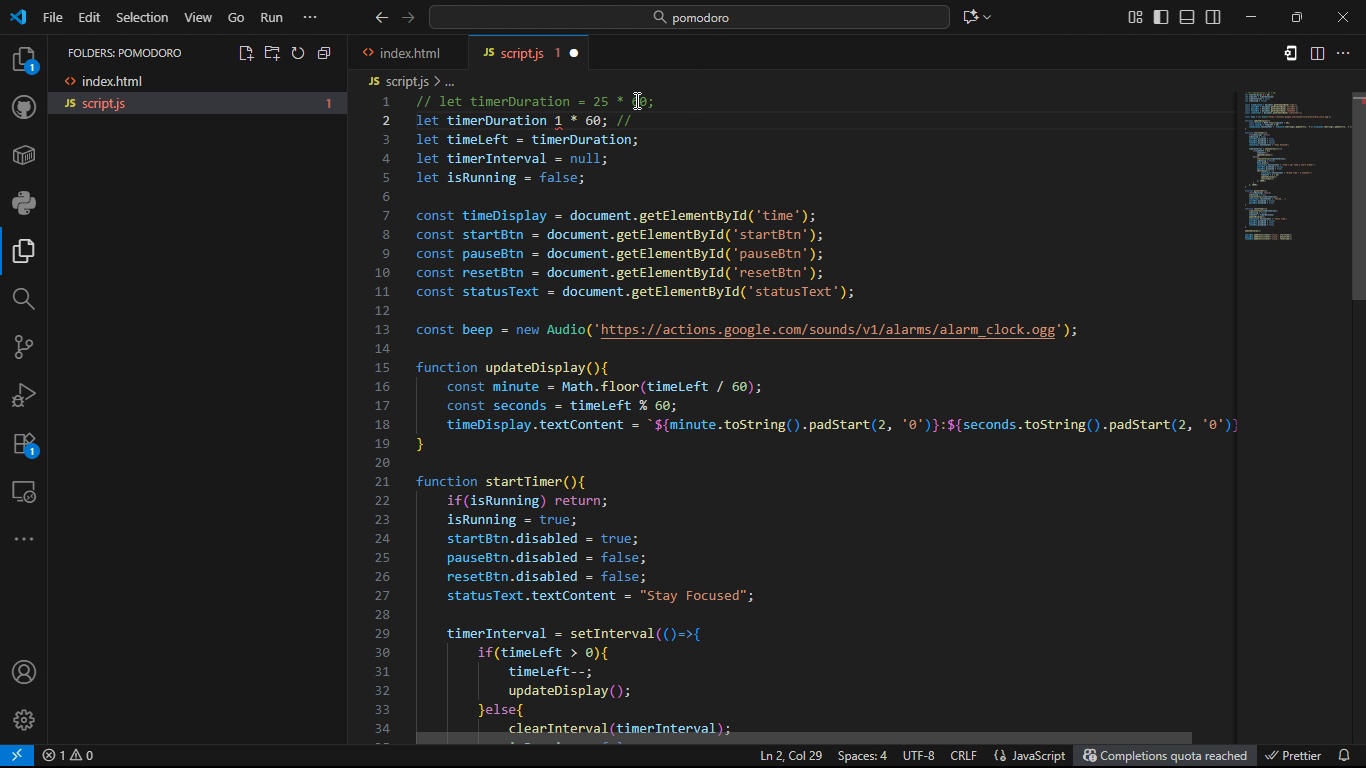 
left_click([559, 114])
 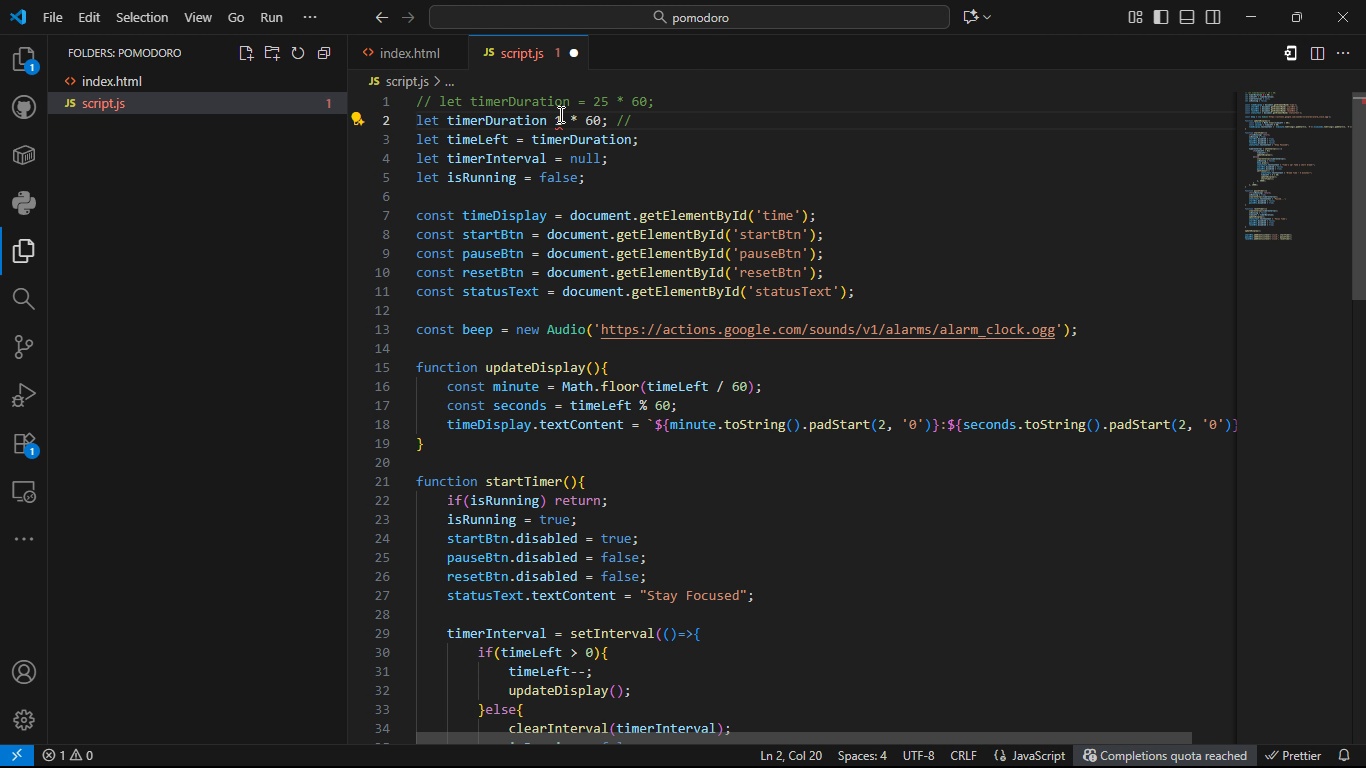 
key(ArrowLeft)
 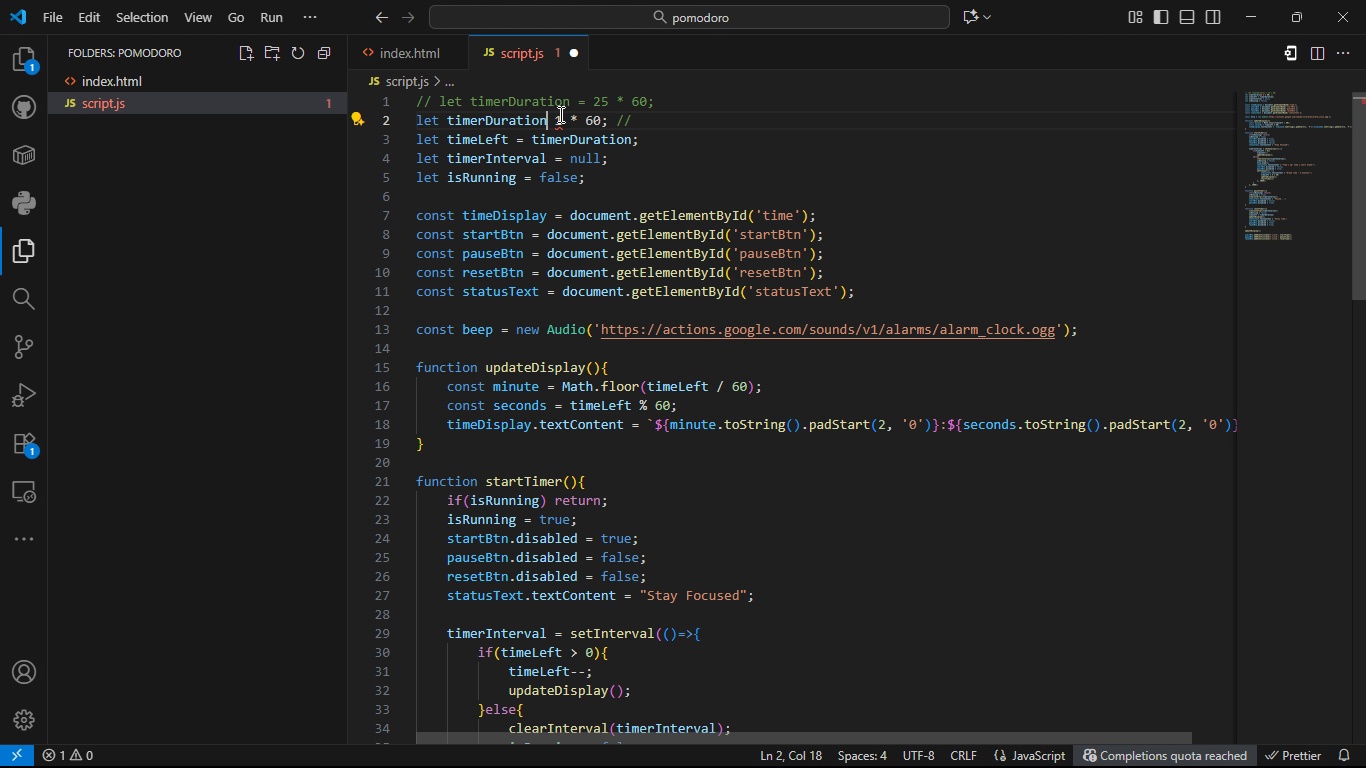 
key(ArrowLeft)
 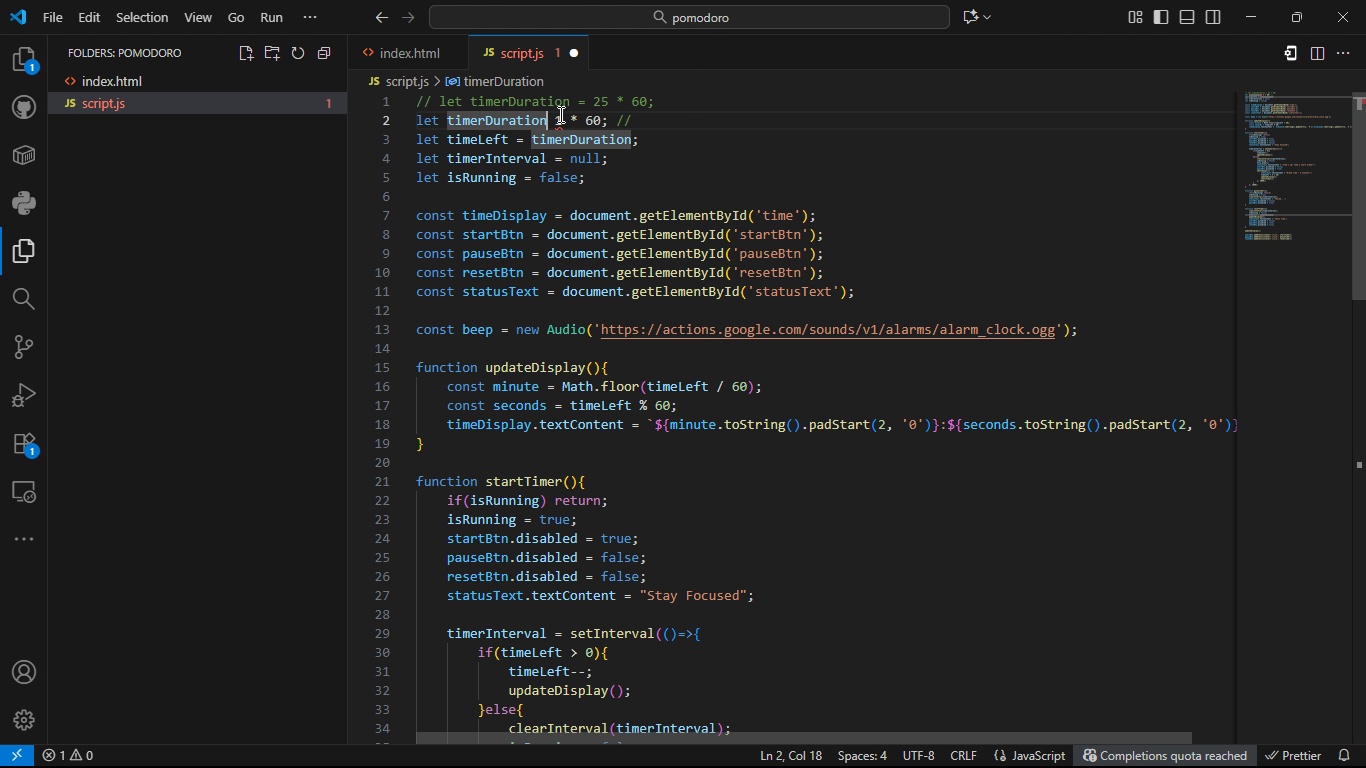 
key(Space)
 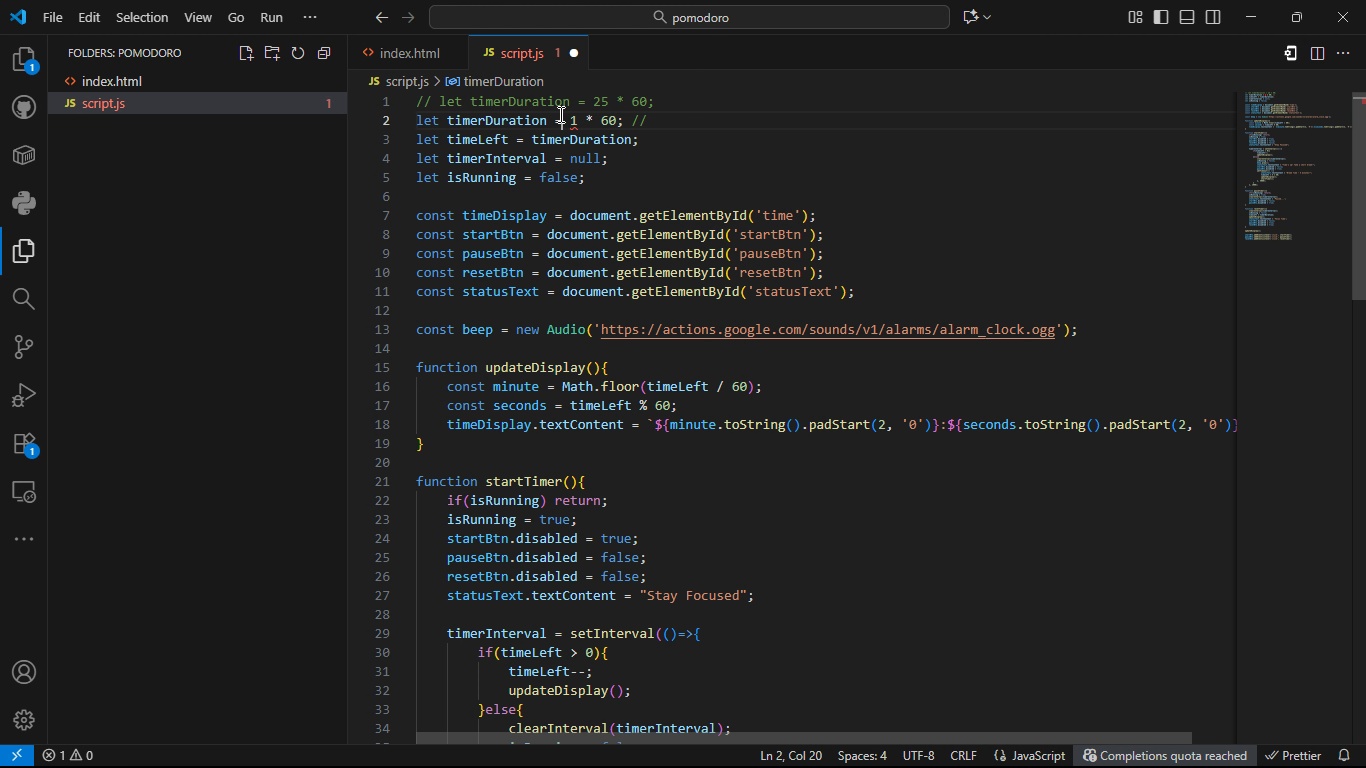 
key(Equal)
 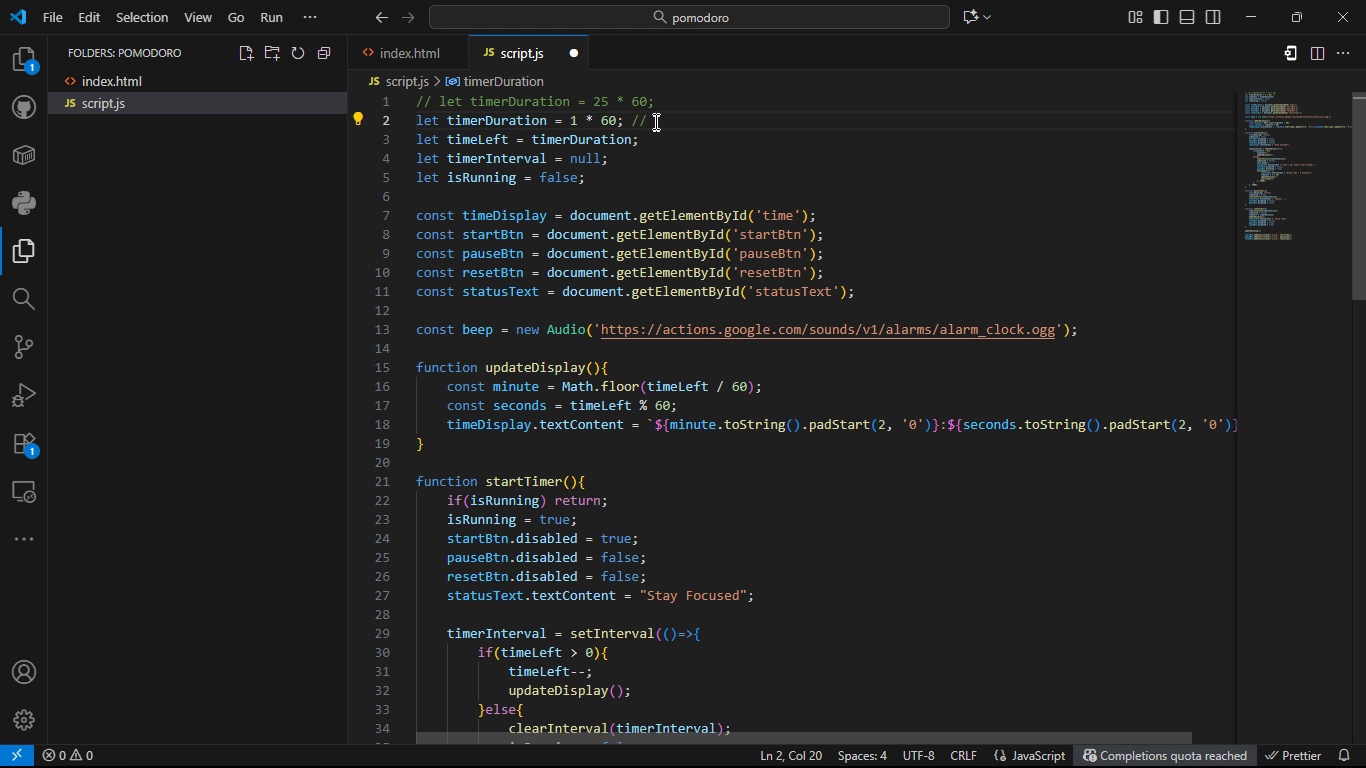 
left_click([654, 121])
 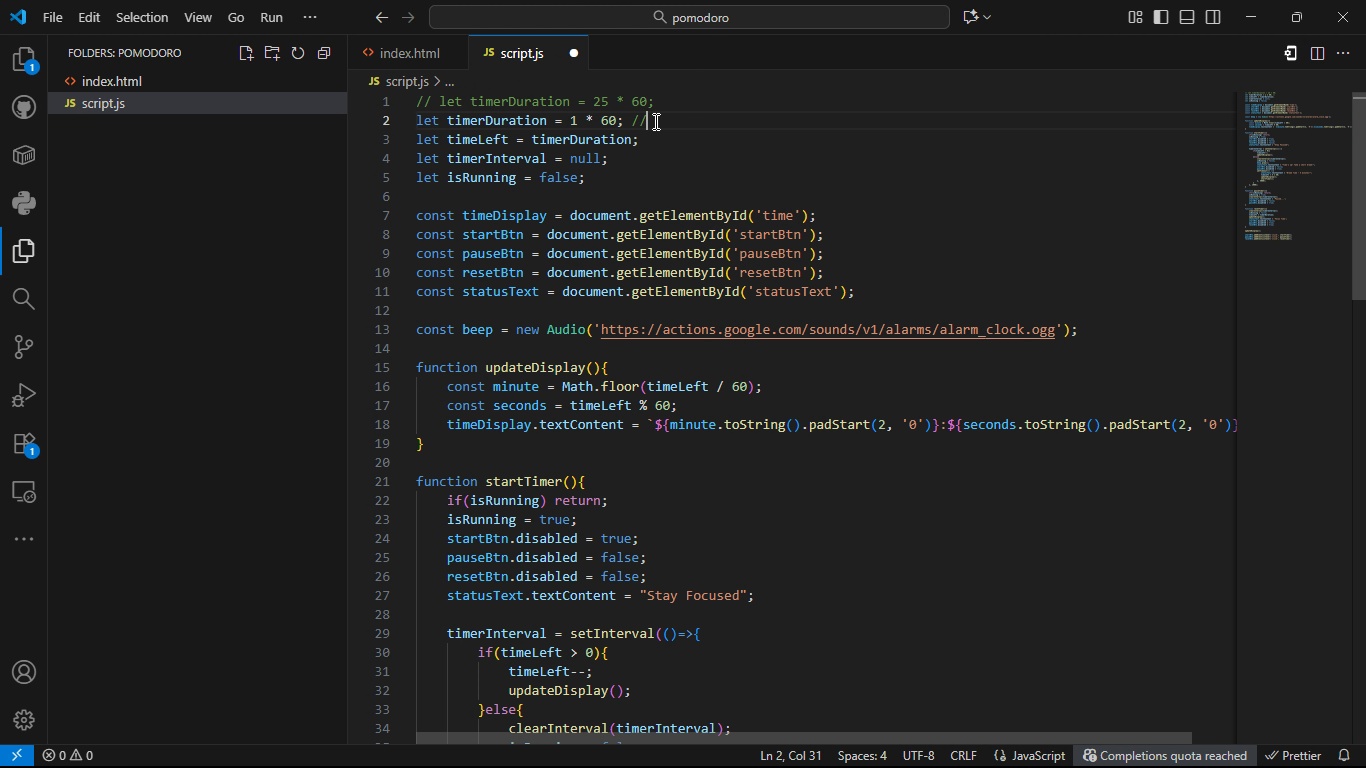 
type(set to 1 minnute)
key(Backspace)
key(Backspace)
key(Backspace)
key(Backspace)
type(ute for testing onl )
key(Backspace)
type(y since 25 miutes )
key(Backspace)
key(Backspace)
key(Backspace)
key(Backspace)
key(Backspace)
type(nutews )
key(Backspace)
key(Backspace)
key(Backspace)
type(s is q)
key(Backspace)
type(long for testing)
key(Backspace)
key(Backspace)
key(Backspace)
type(is time consuming for testing)
 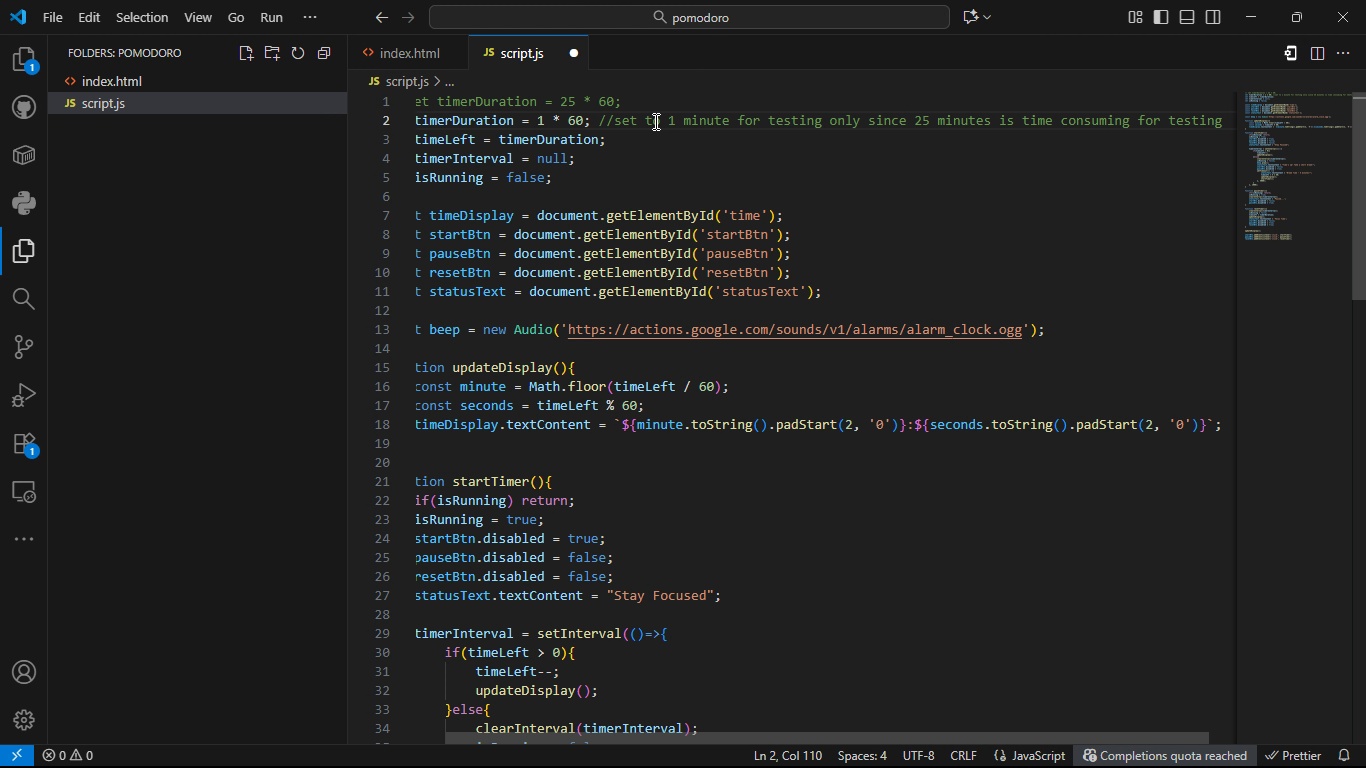 
key(Control+S)
 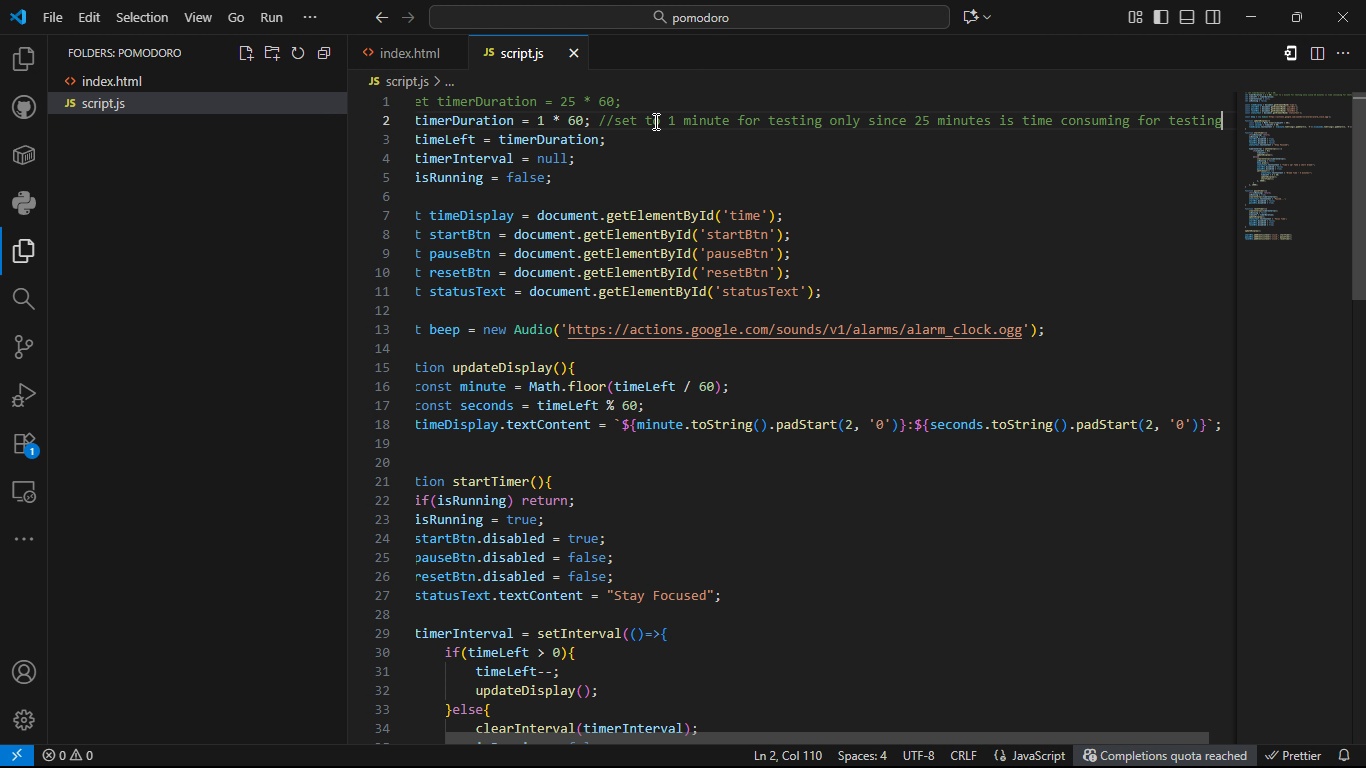 
key(Control+S)
 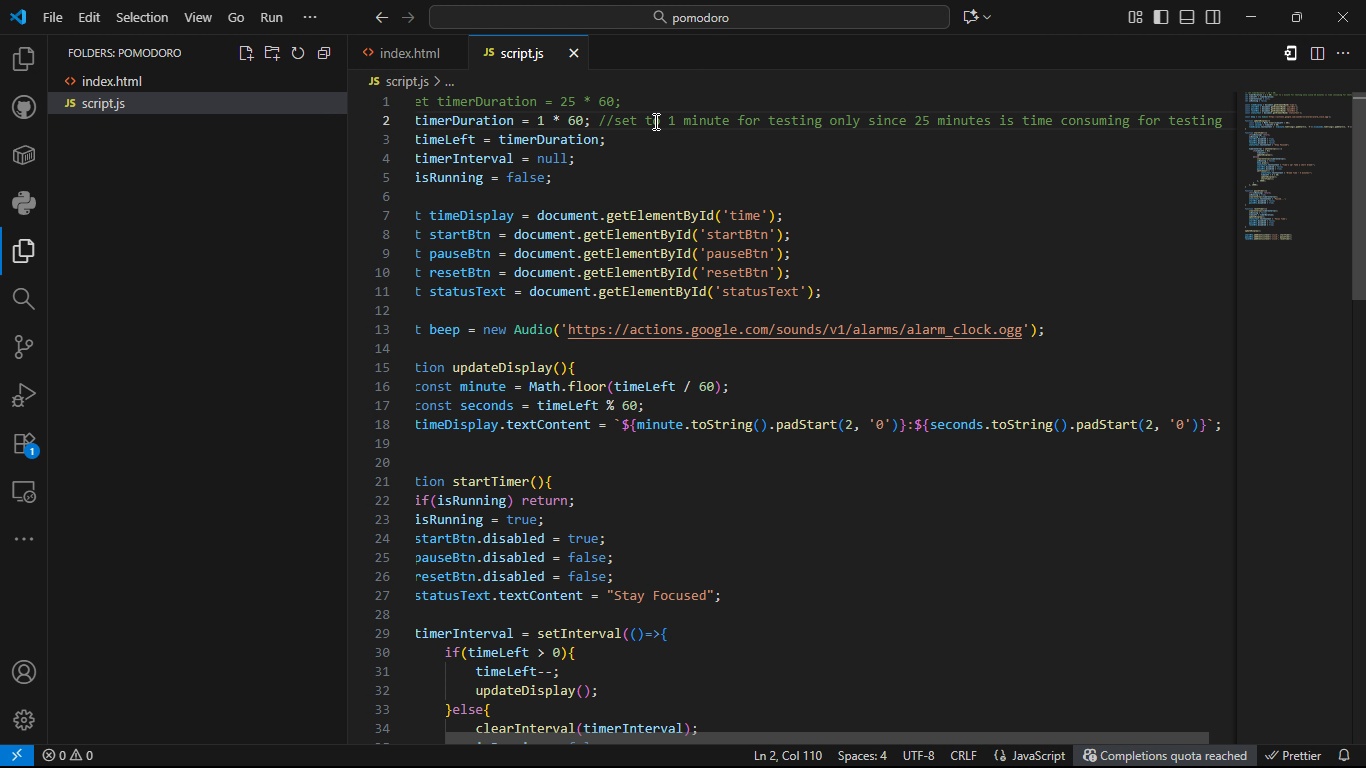 
key(Alt+AltLeft)
 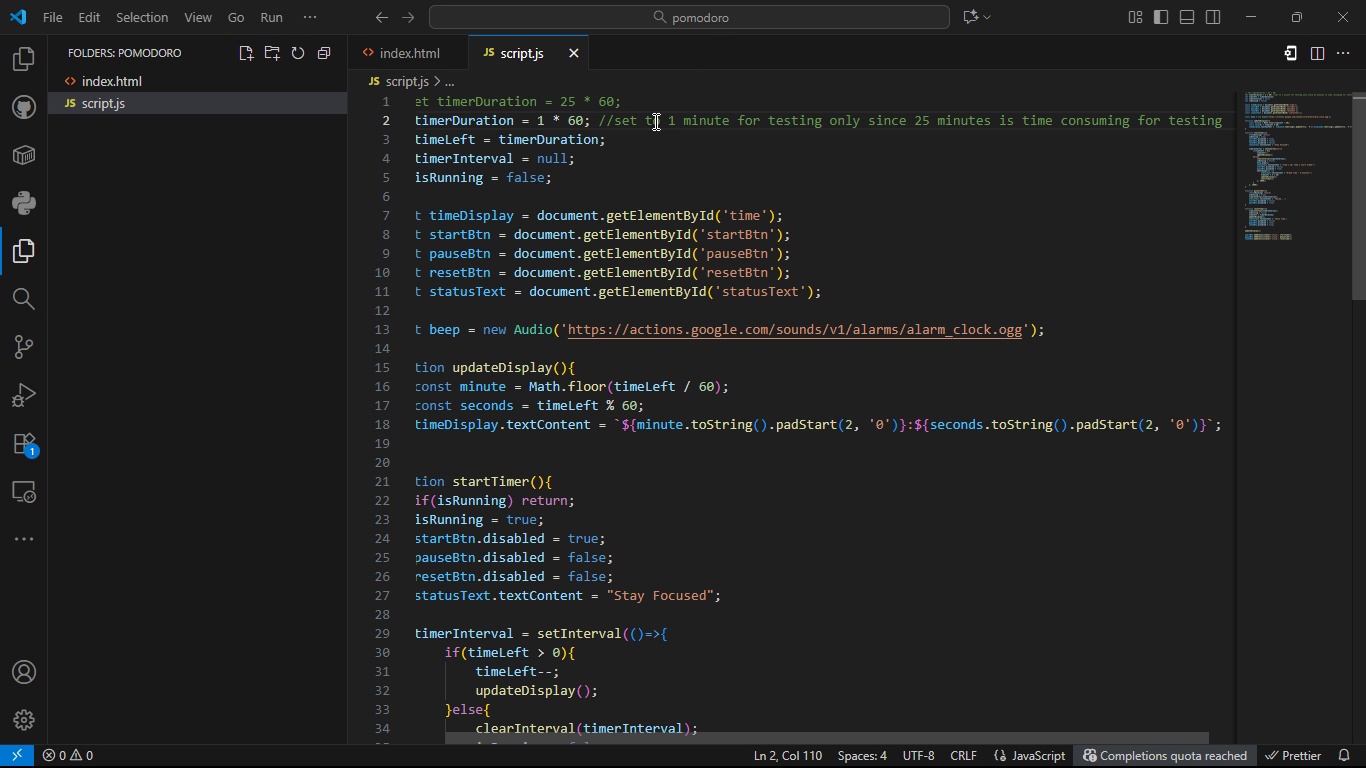 
key(Alt+Tab)
 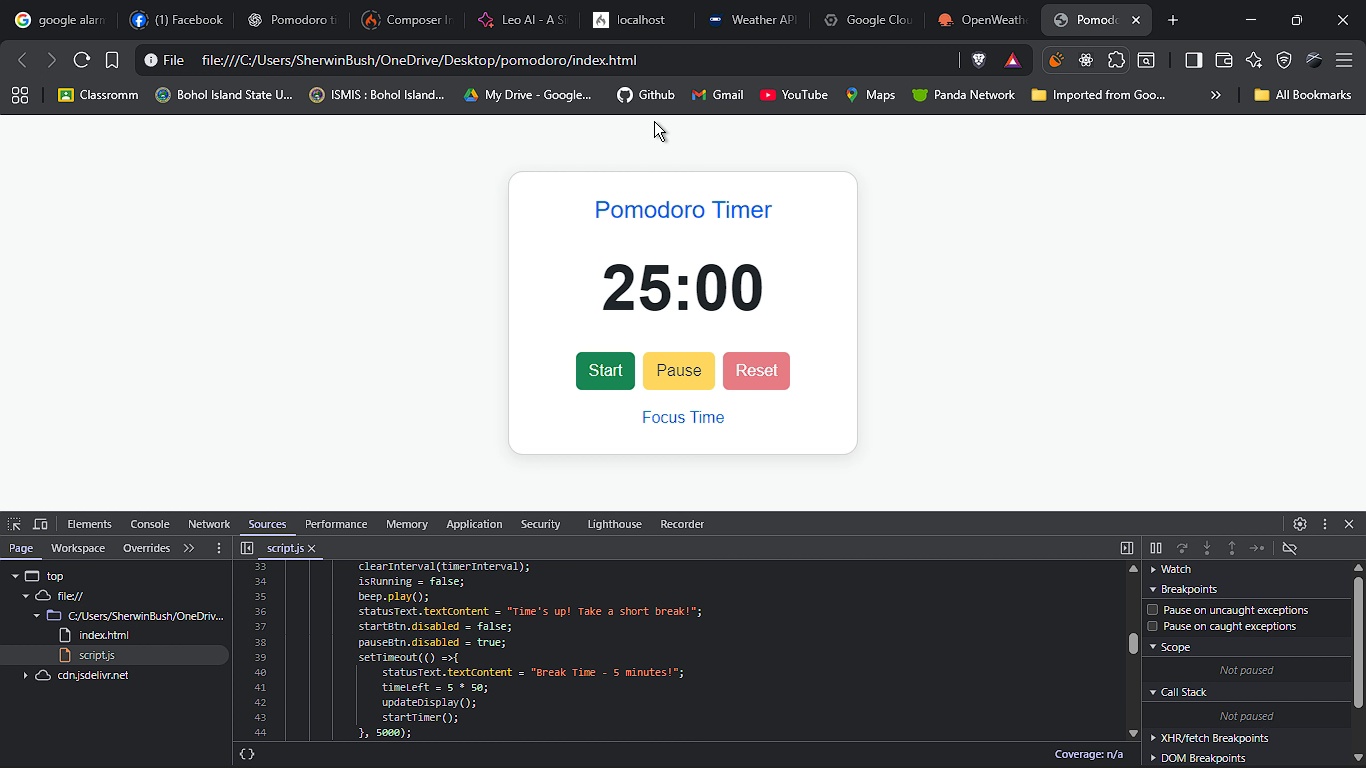 
key(Alt+AltLeft)
 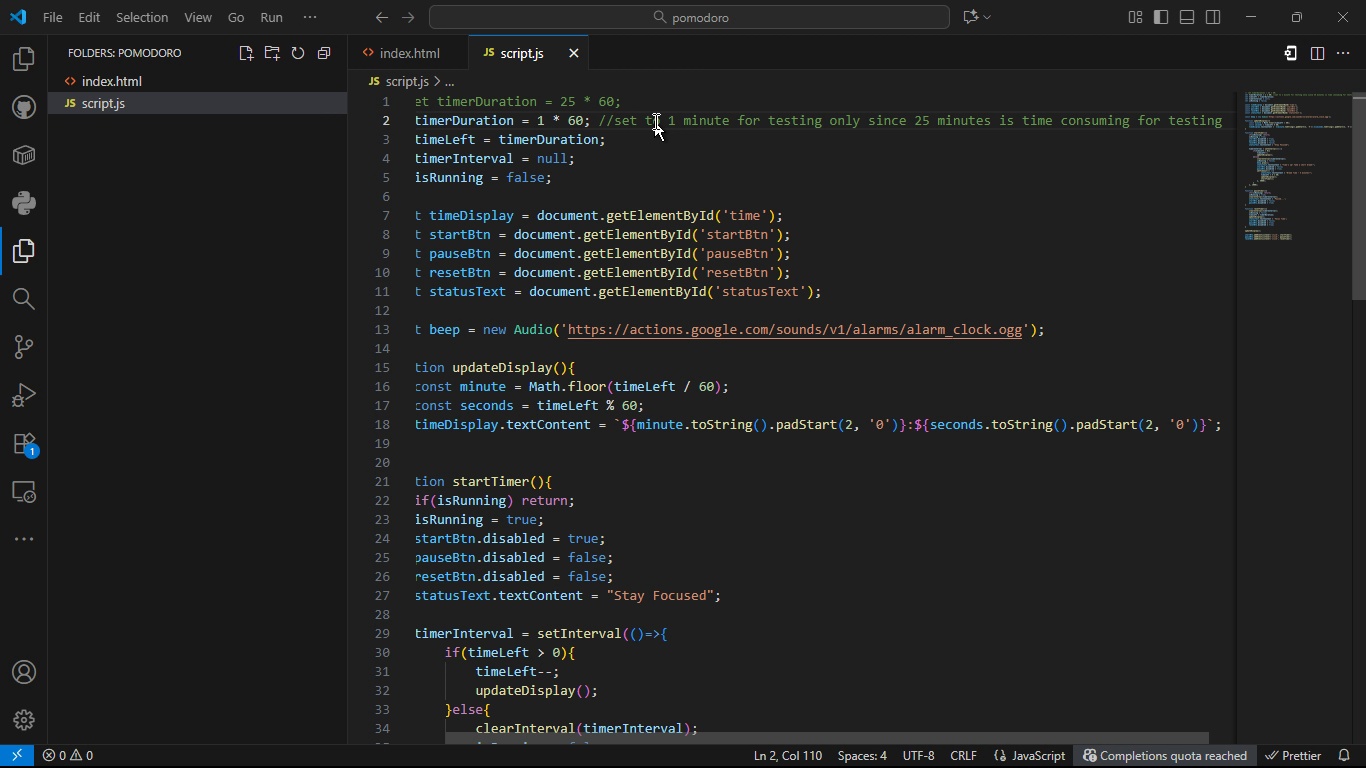 
key(Alt+Tab)
 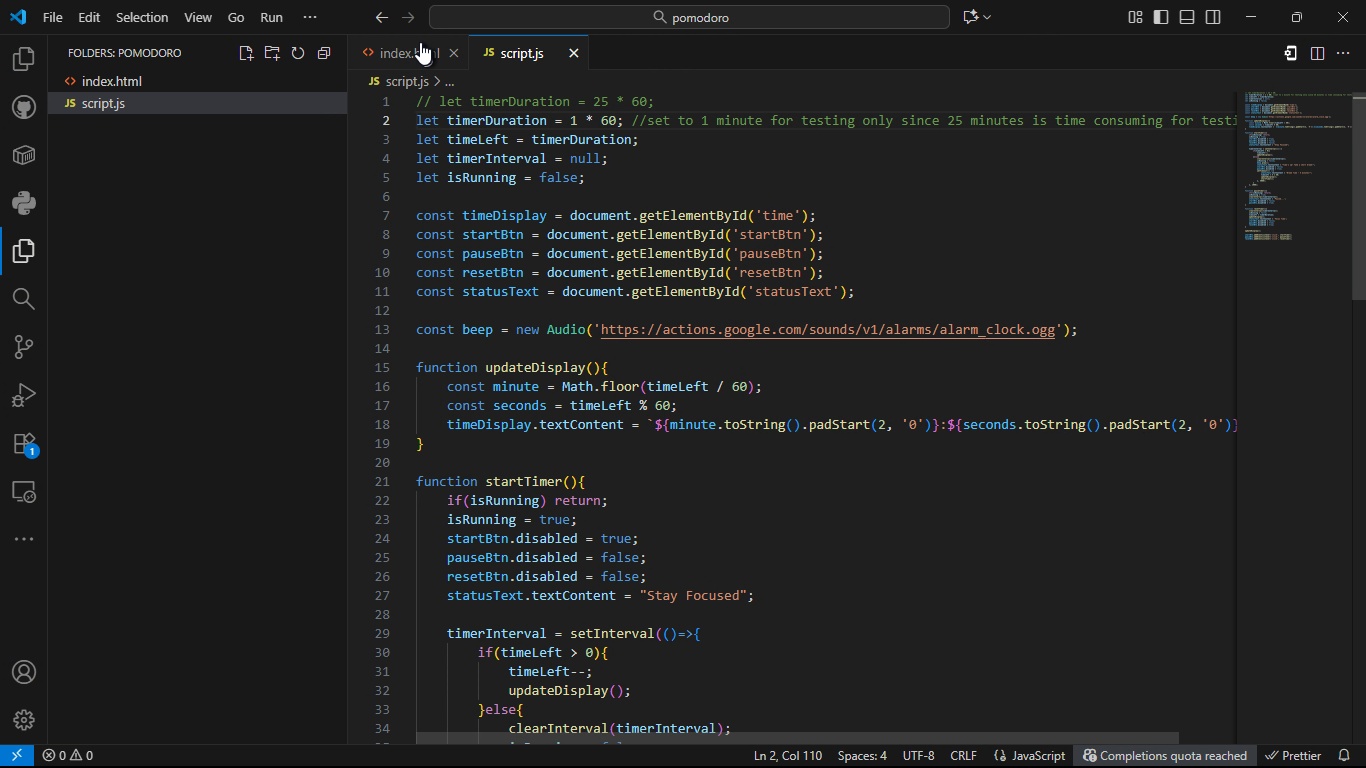 
left_click([419, 42])
 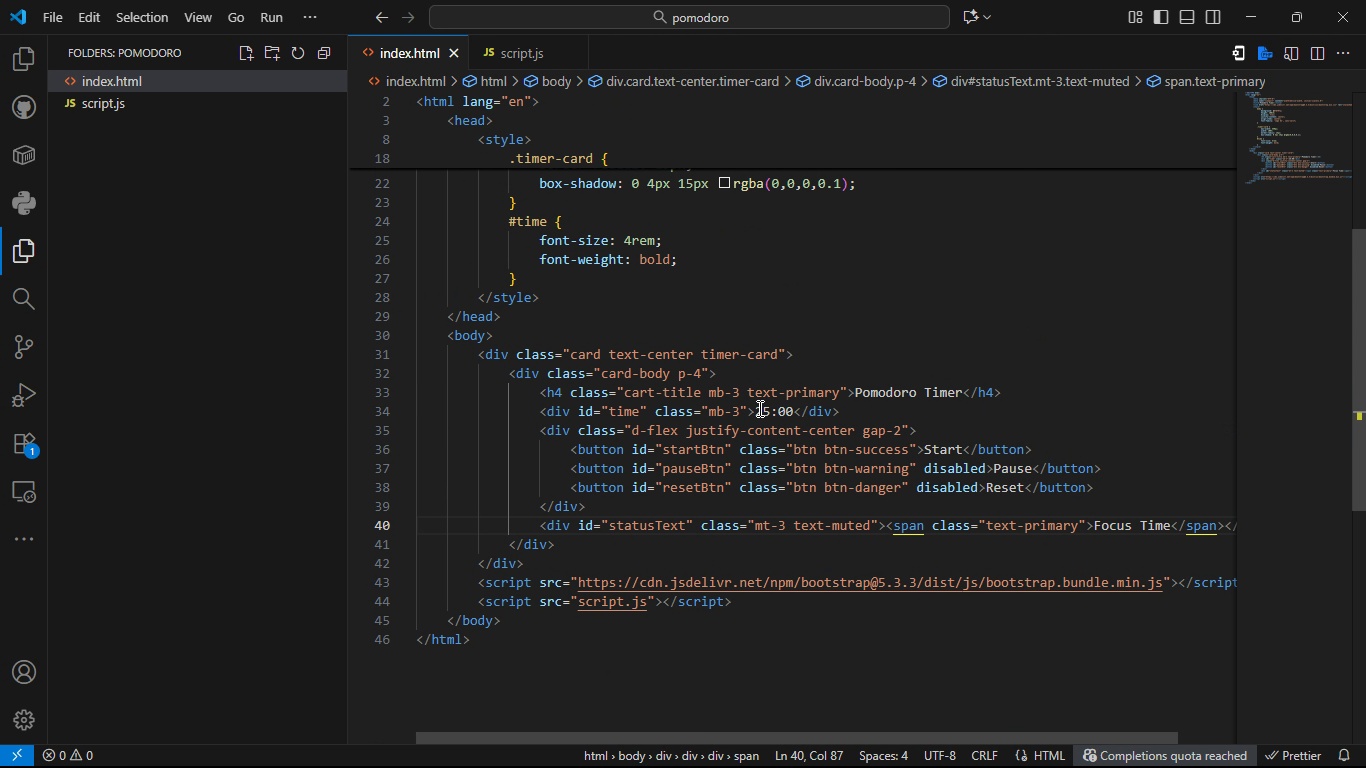 
left_click([757, 408])
 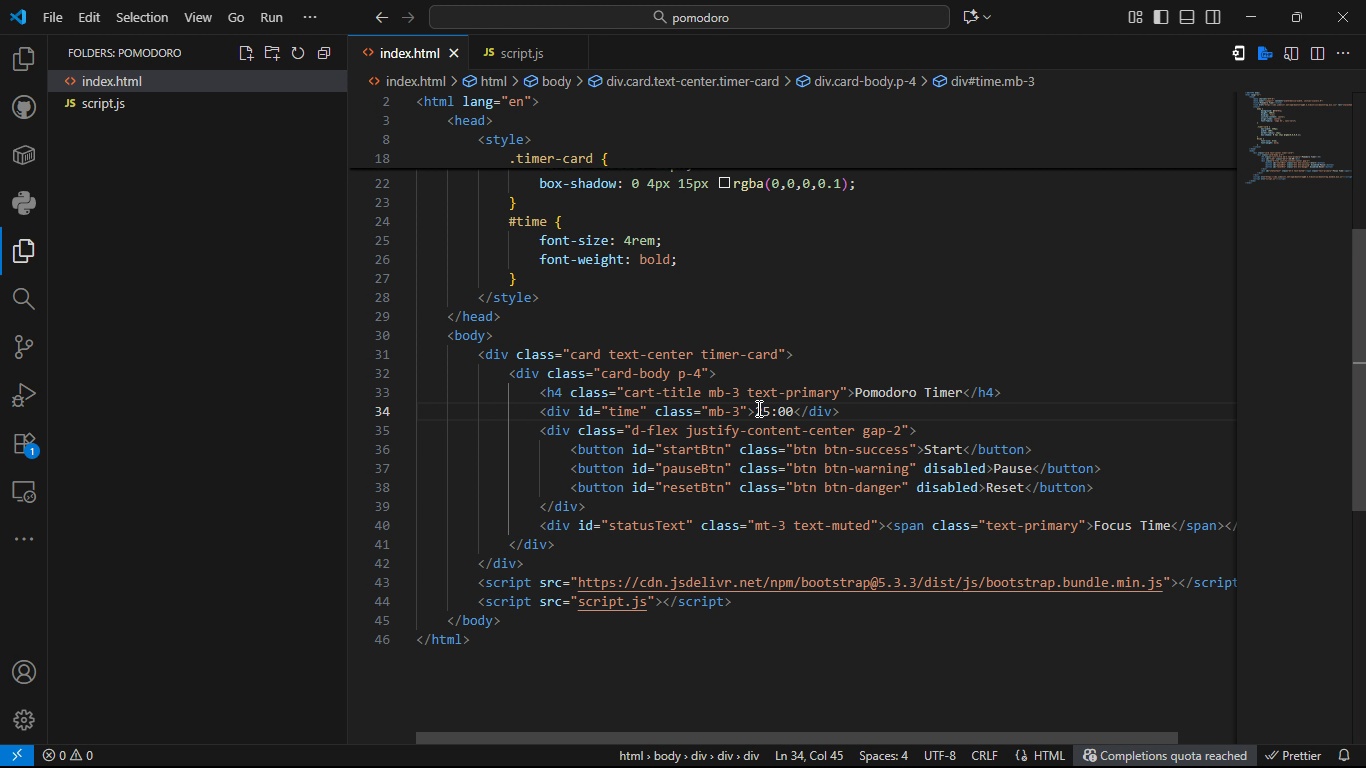 
key(Alt+Shift+ArrowRight)
 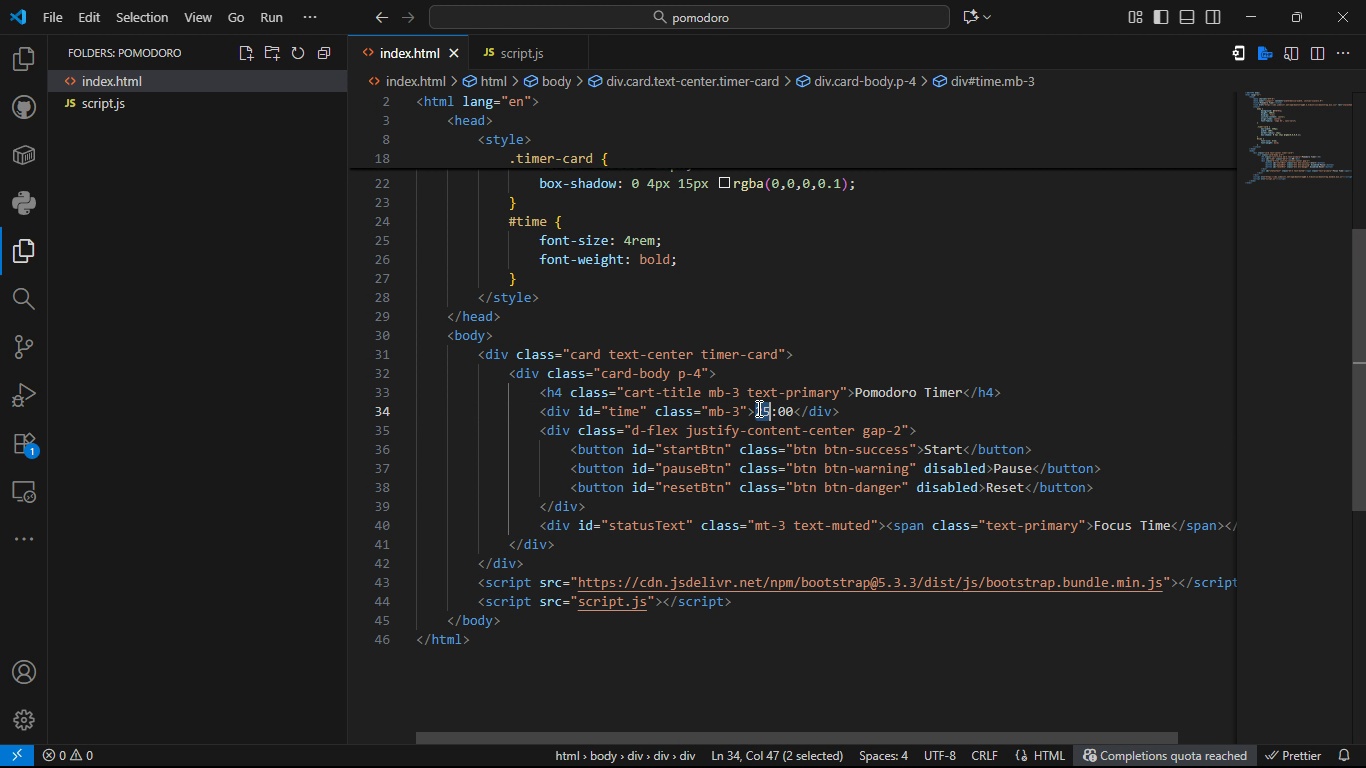 
key(Alt+Shift+ArrowRight)
 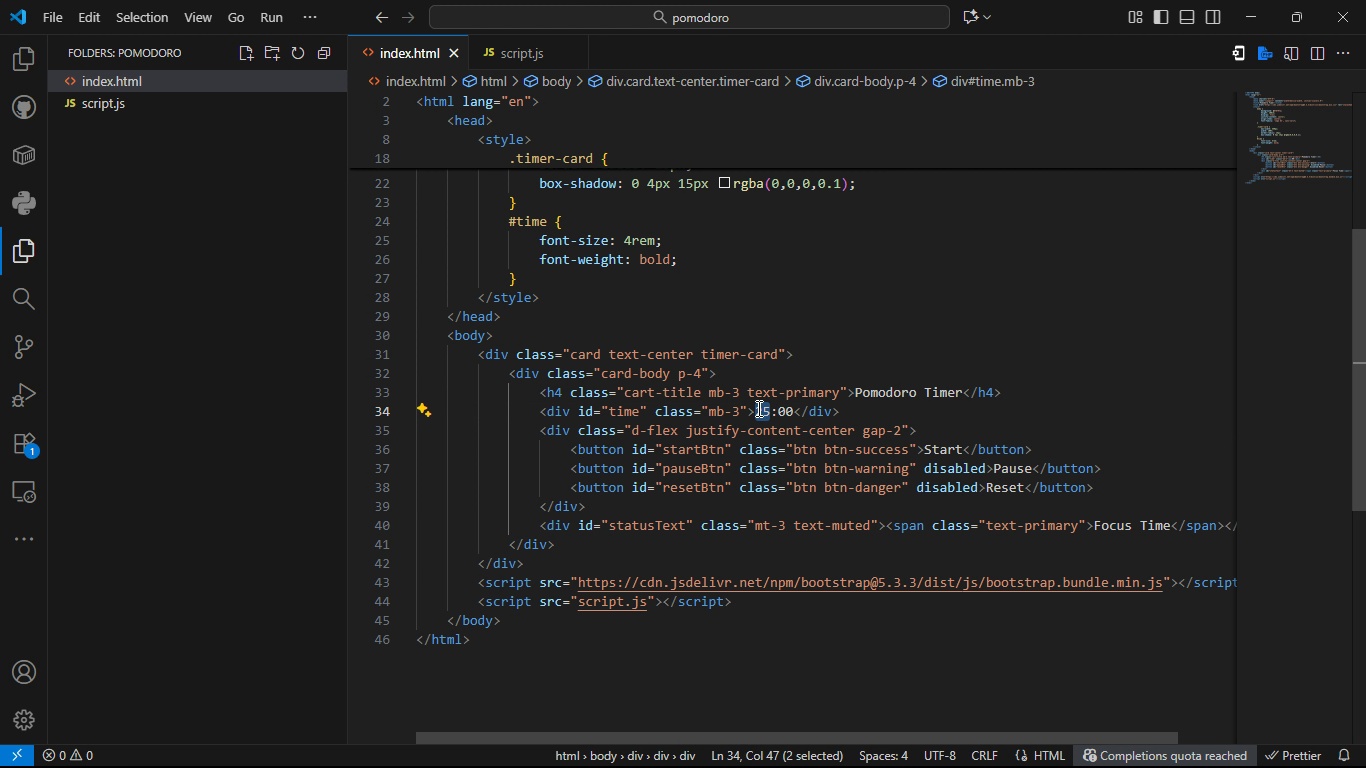 
key(Alt+Backspace)
 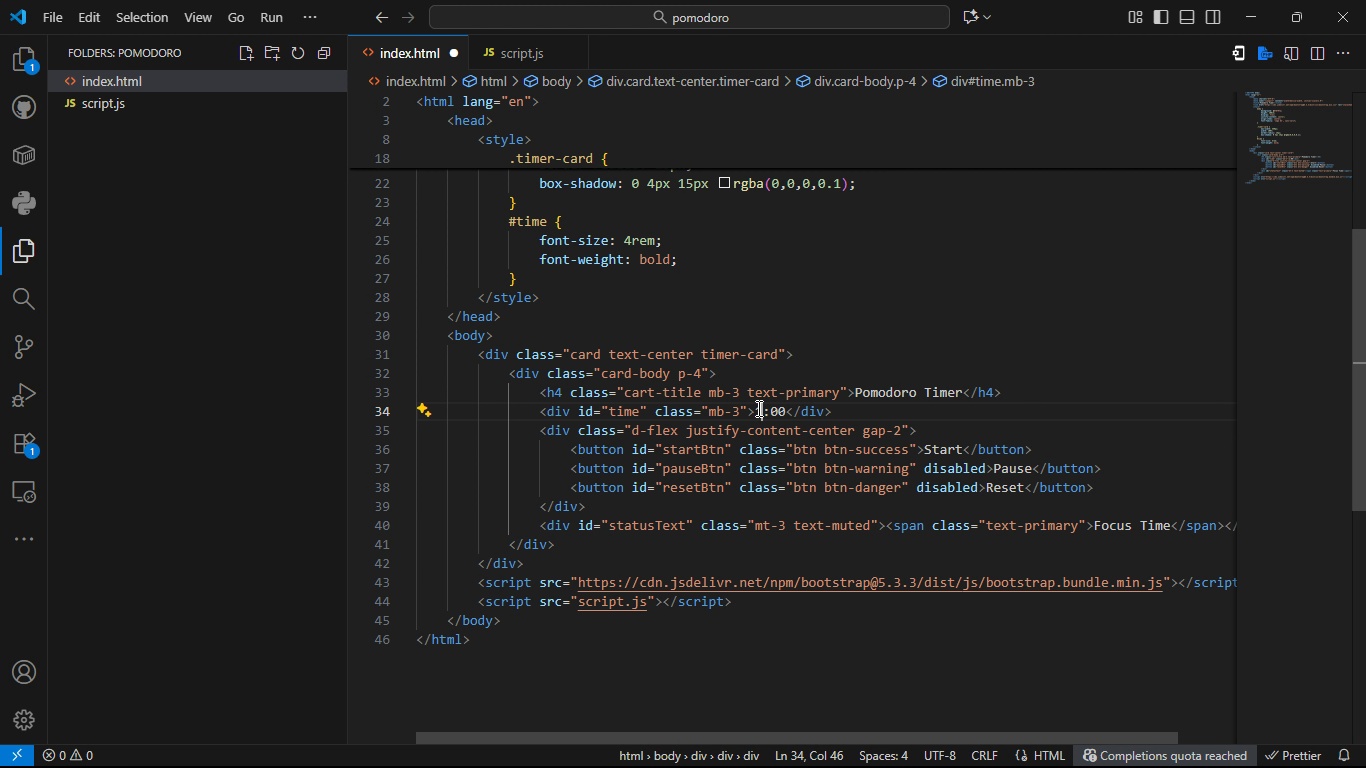 
key(1)
 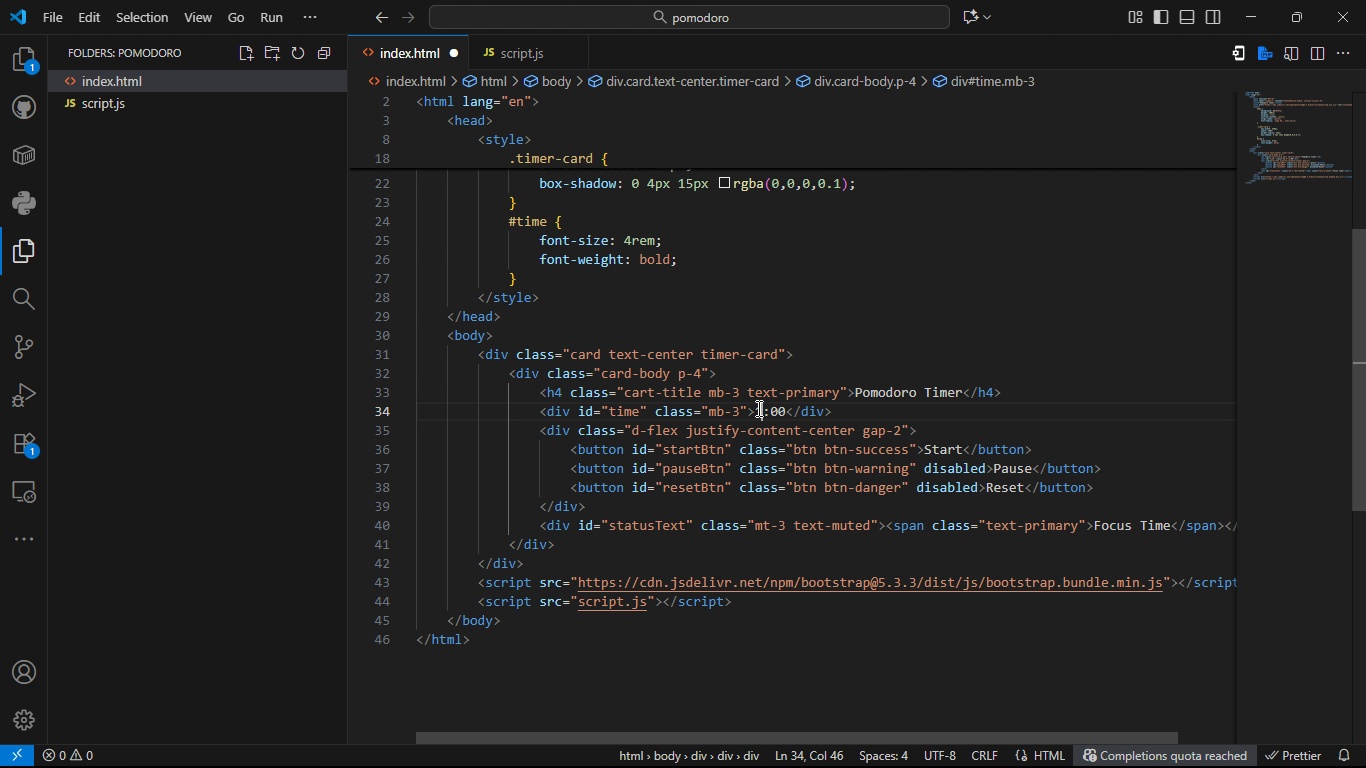 
key(Control+S)
 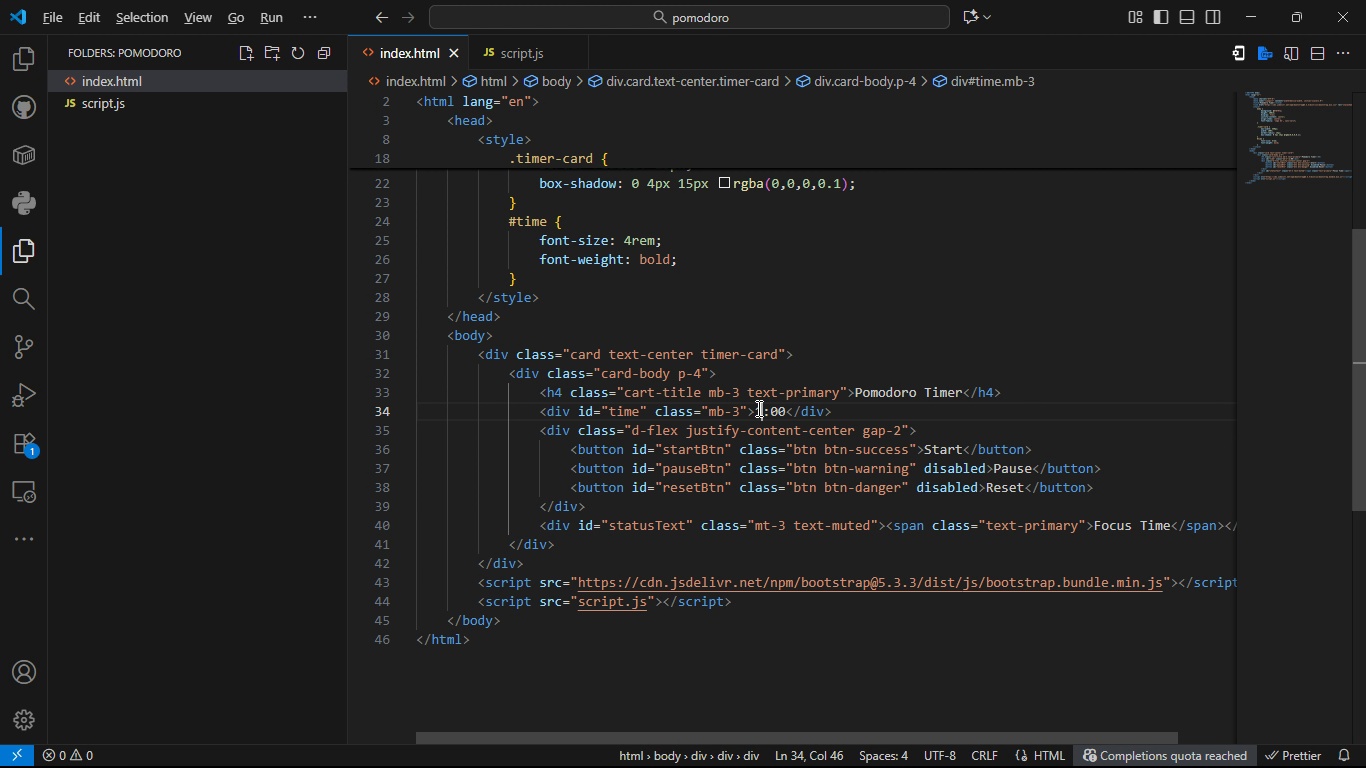 
key(Control+S)
 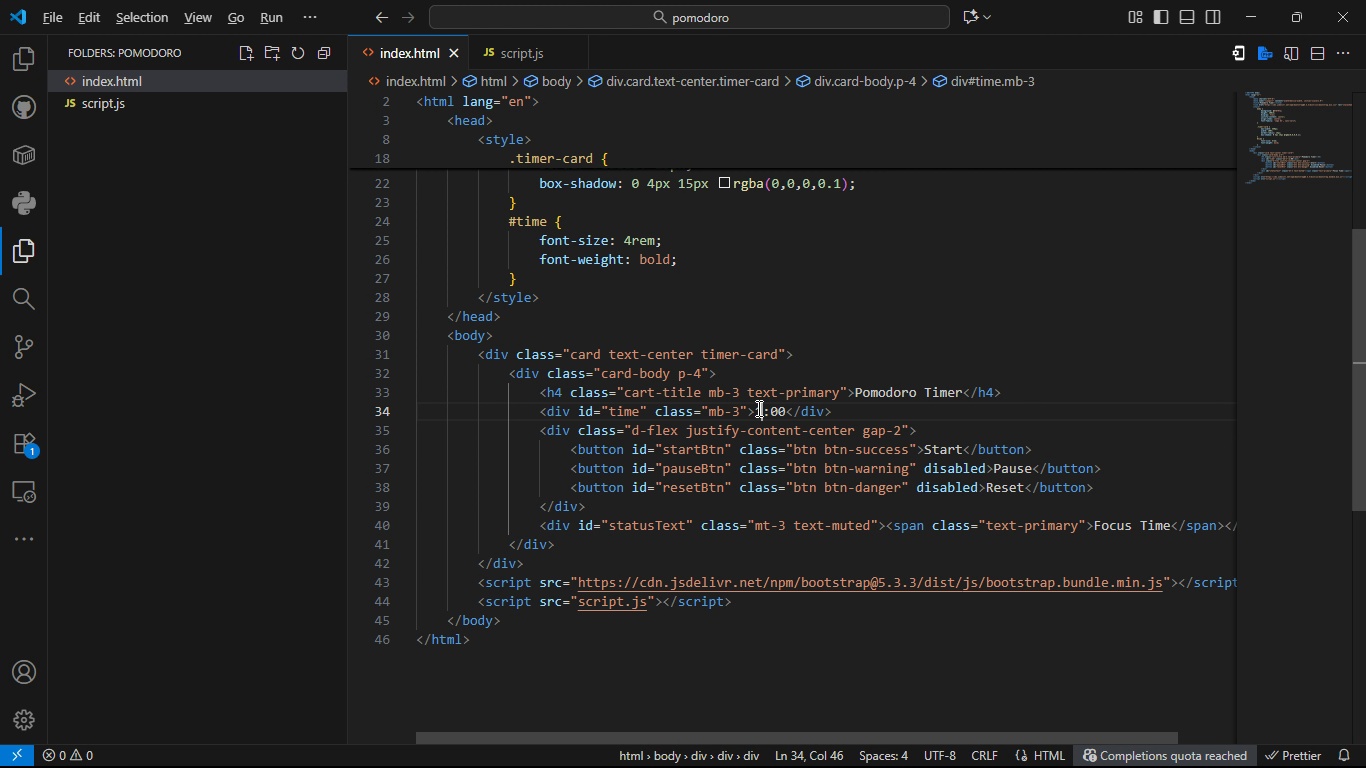 
key(Alt+Control+AltLeft)
 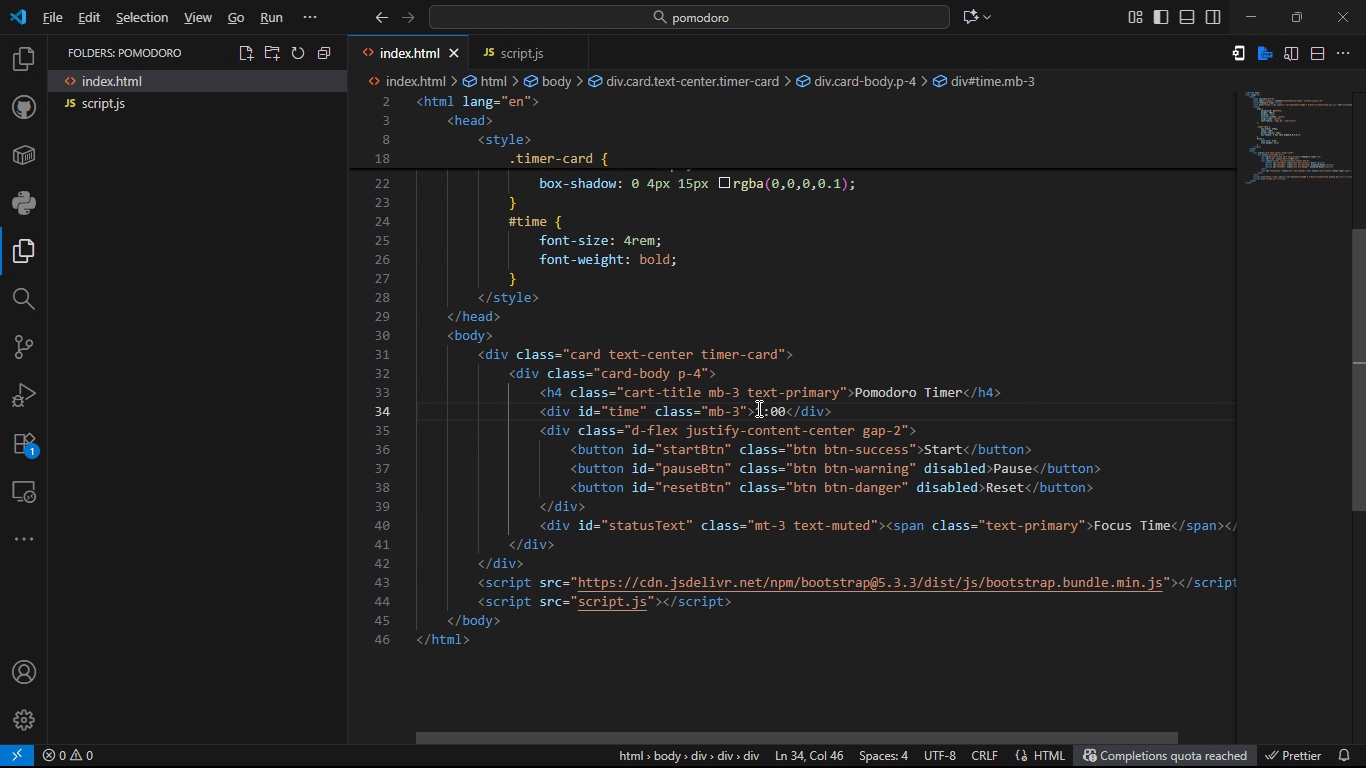 
key(Alt+Tab)
 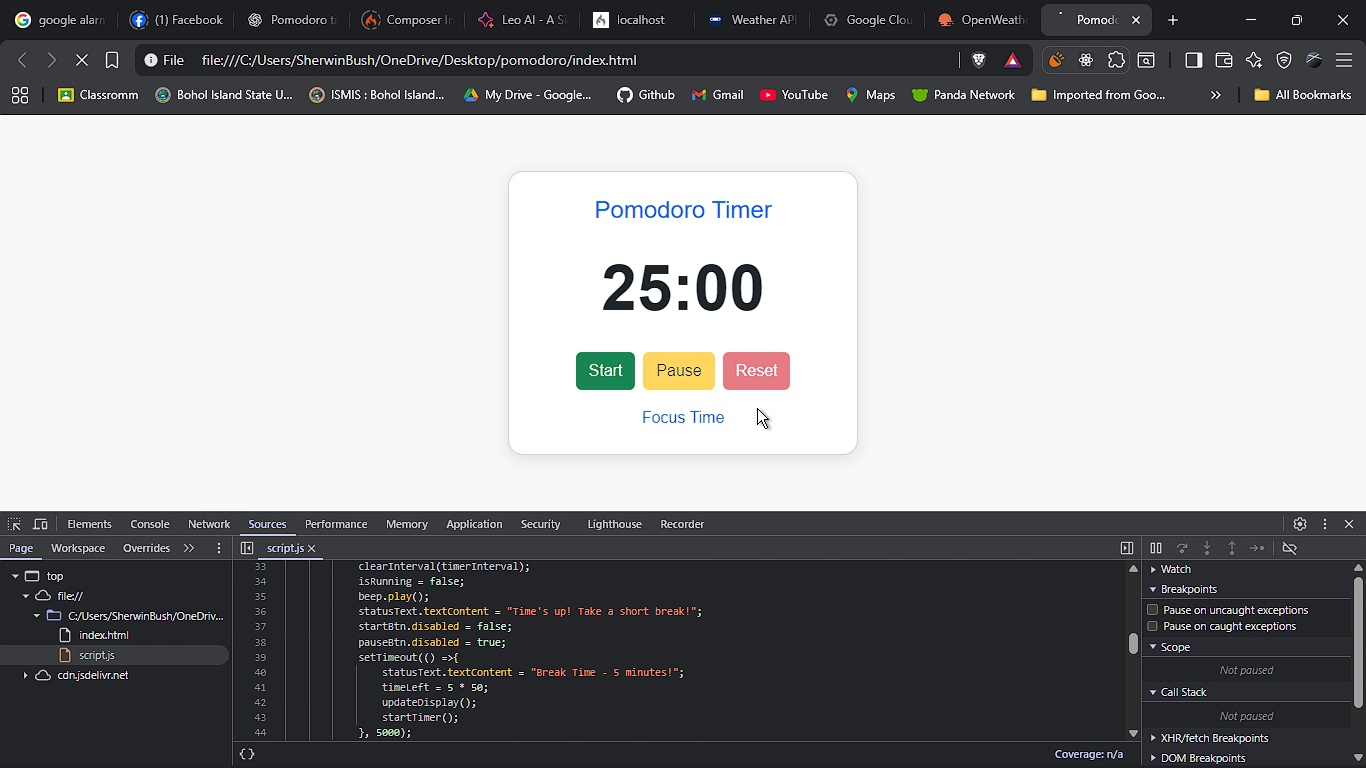 
key(F5)
 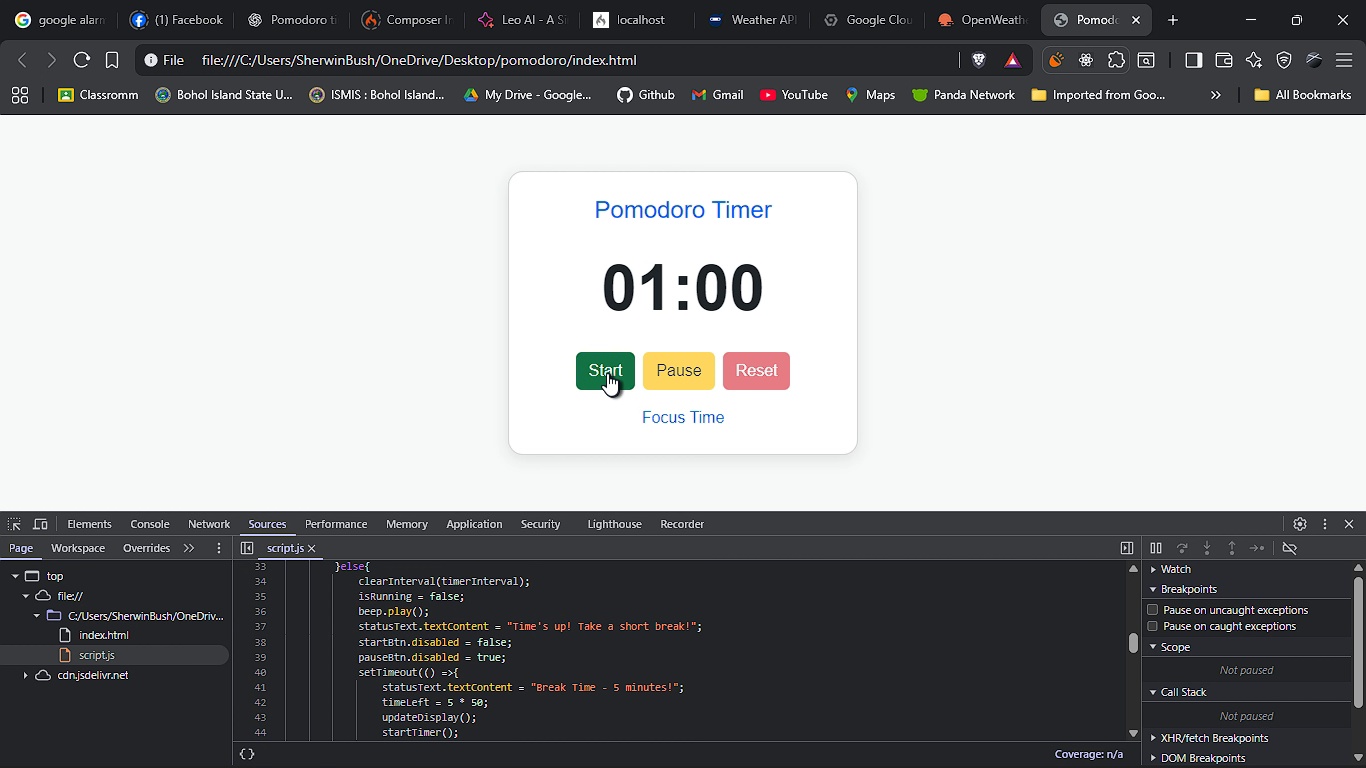 
left_click([607, 371])
 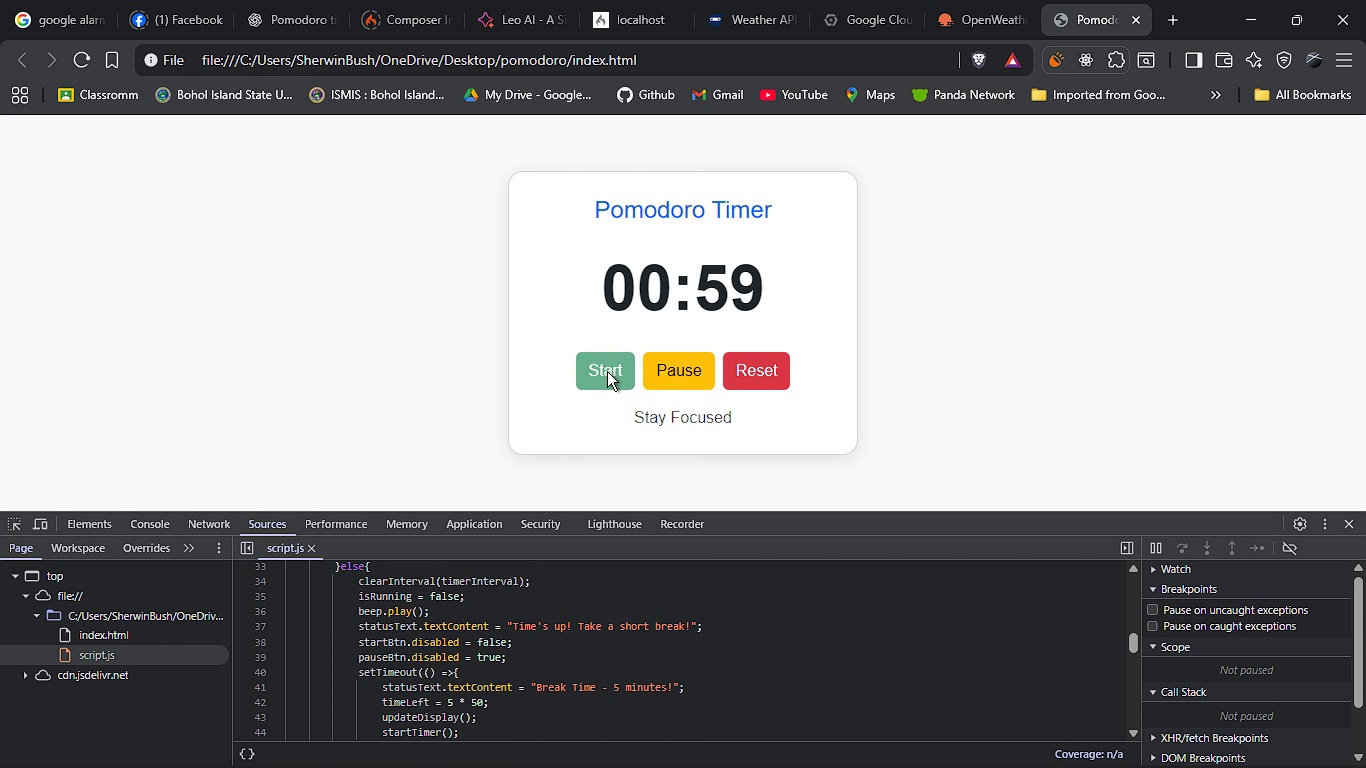 
key(VolumeUp)
 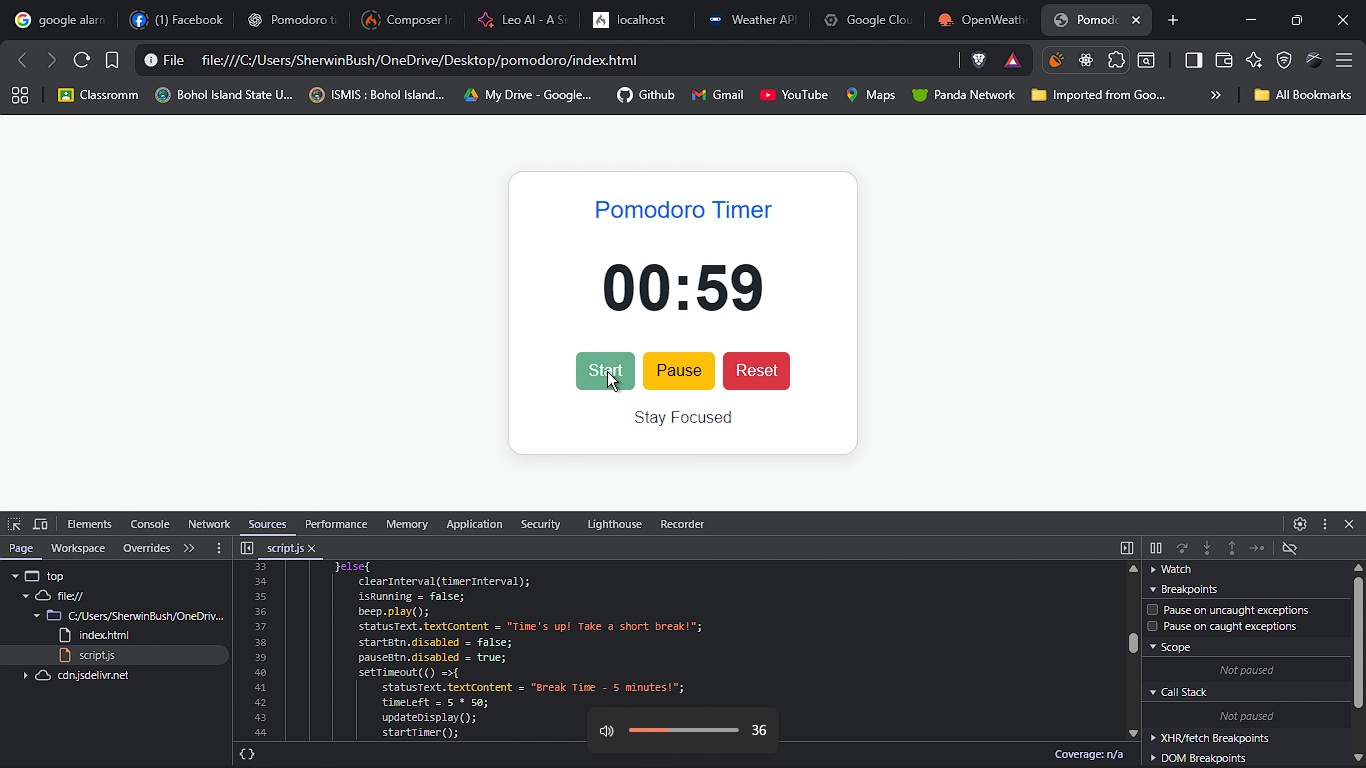 
key(VolumeUp)
 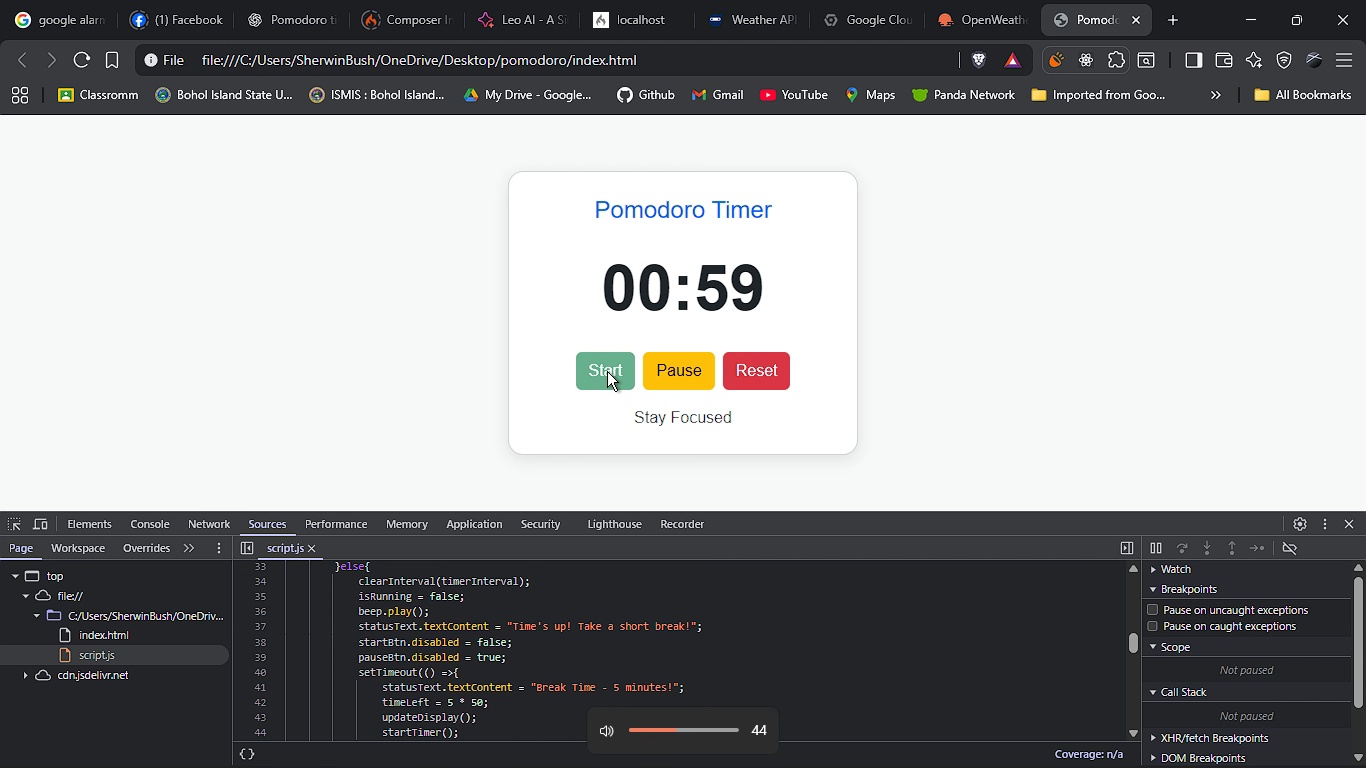 
key(VolumeUp)
 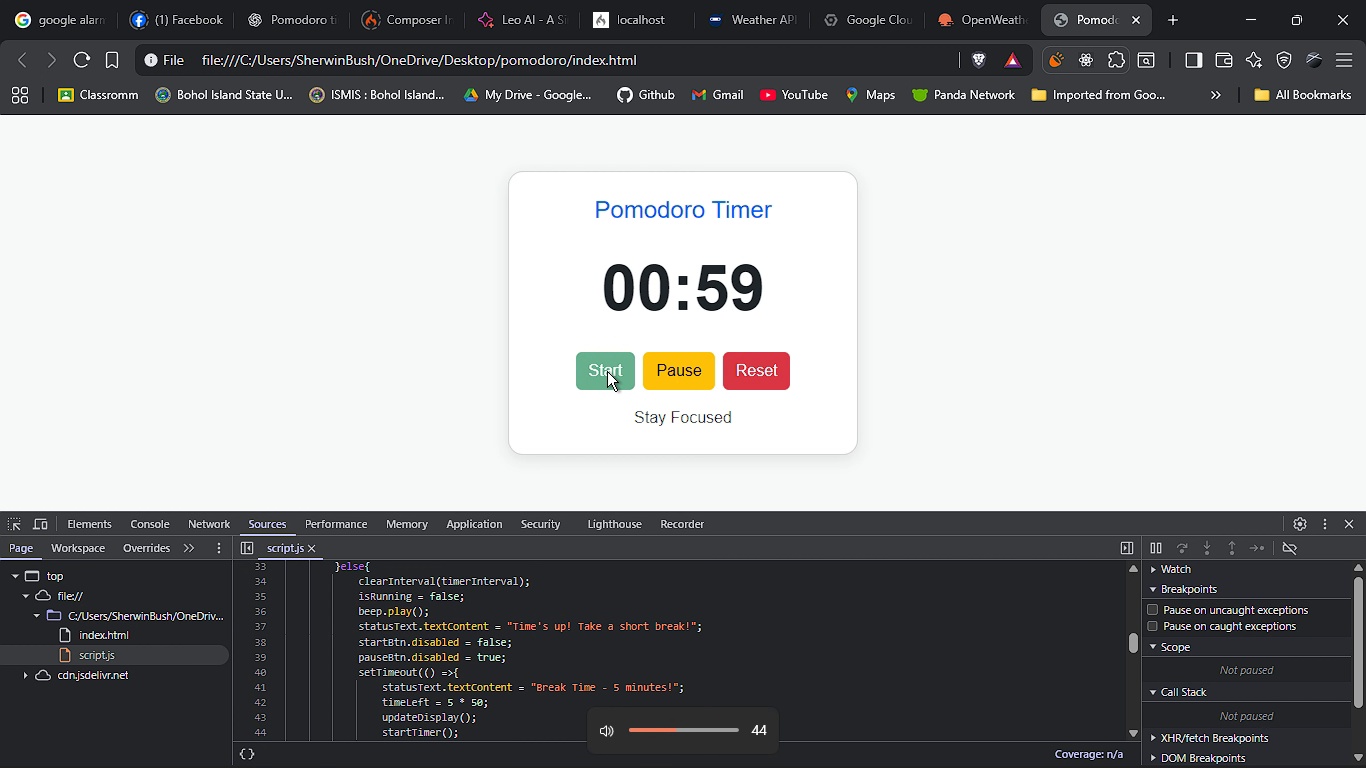 
key(VolumeUp)
 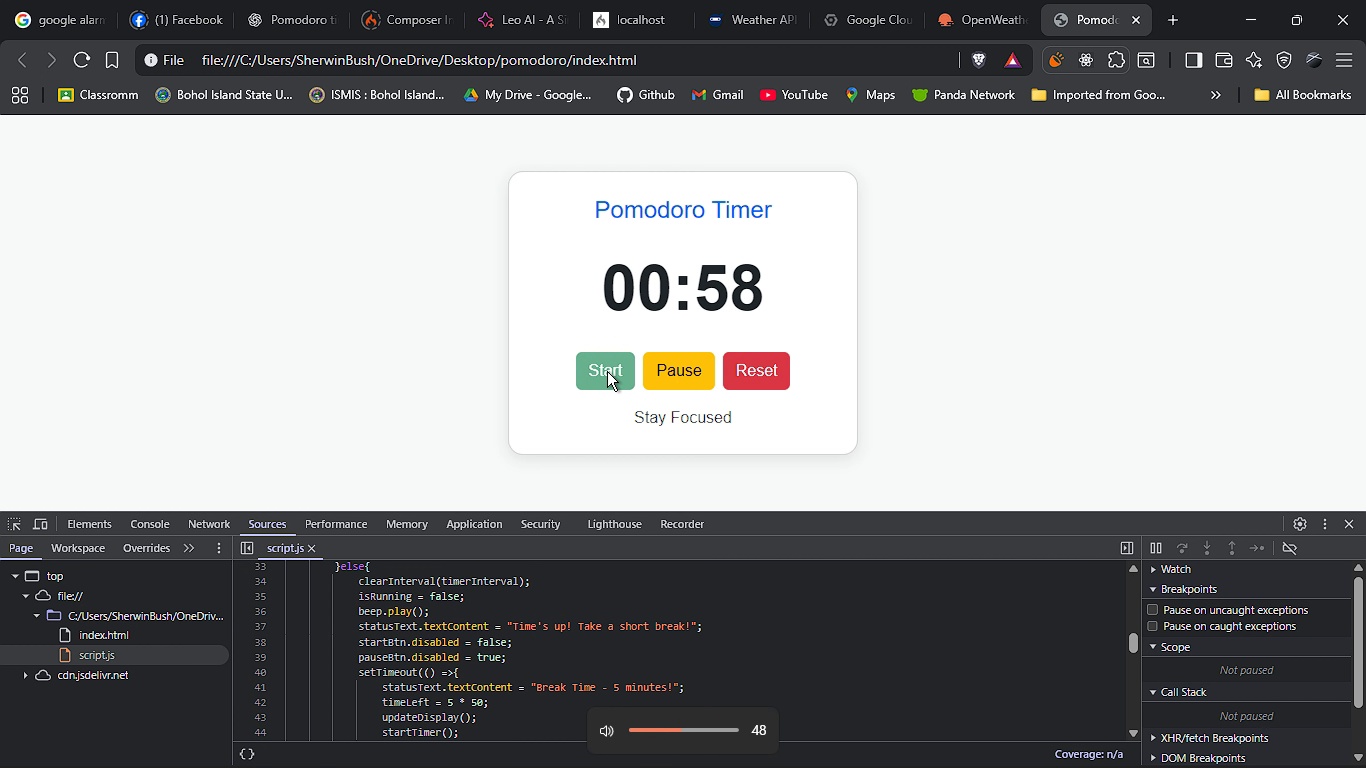 
key(VolumeUp)
 